 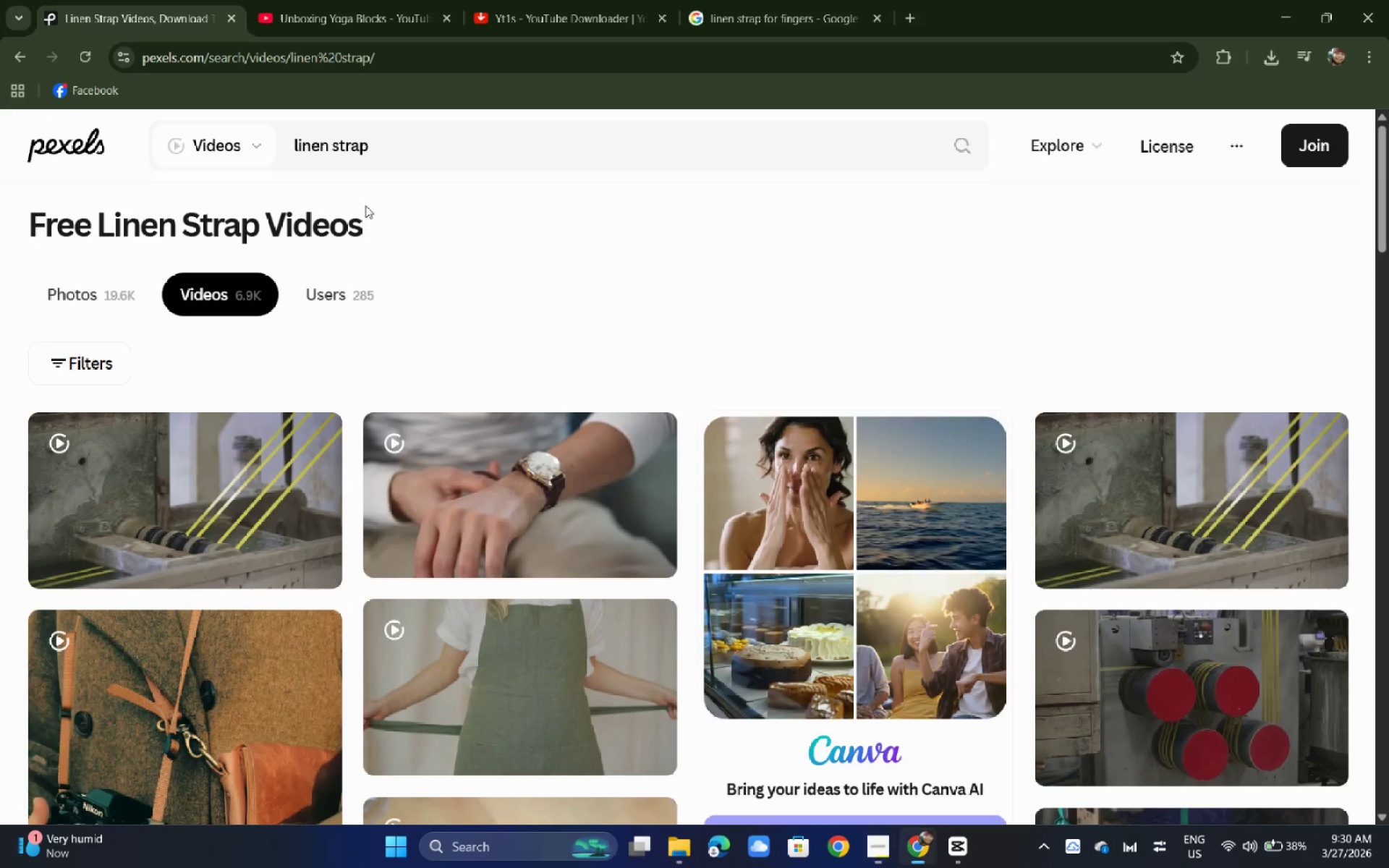 
left_click_drag(start_coordinate=[405, 153], to_coordinate=[199, 134])
 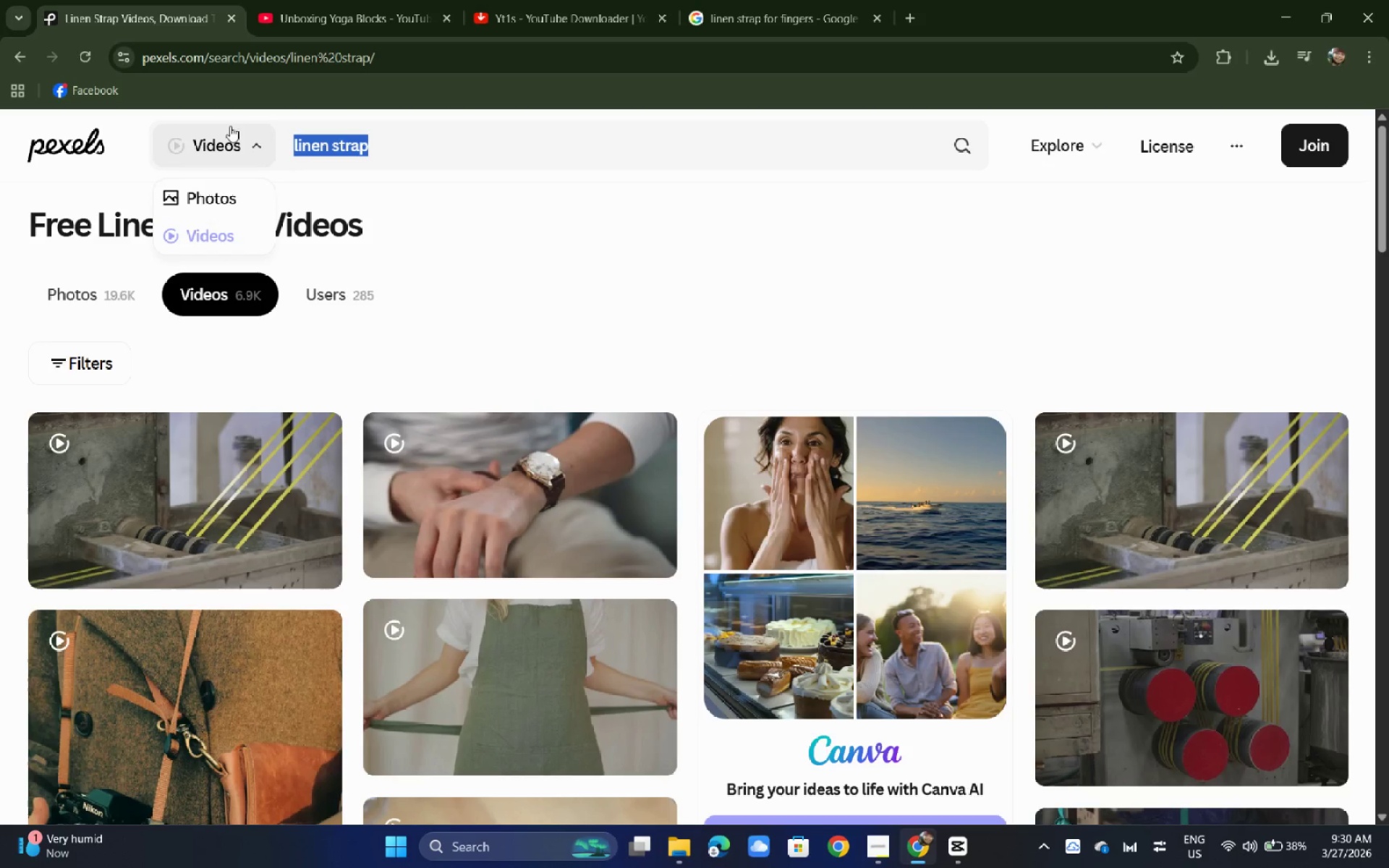 
key(Control+C)
 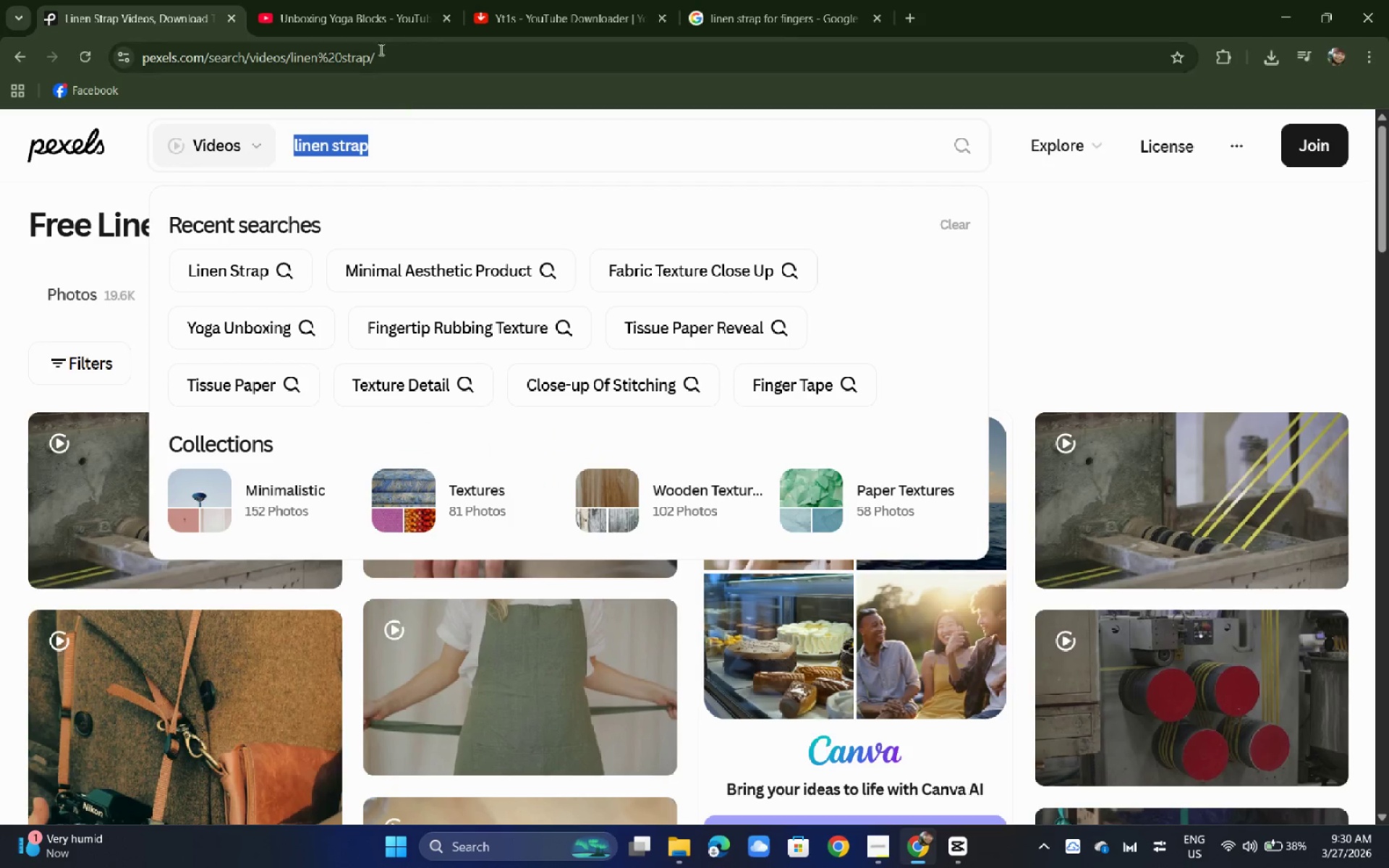 
left_click([347, 8])
 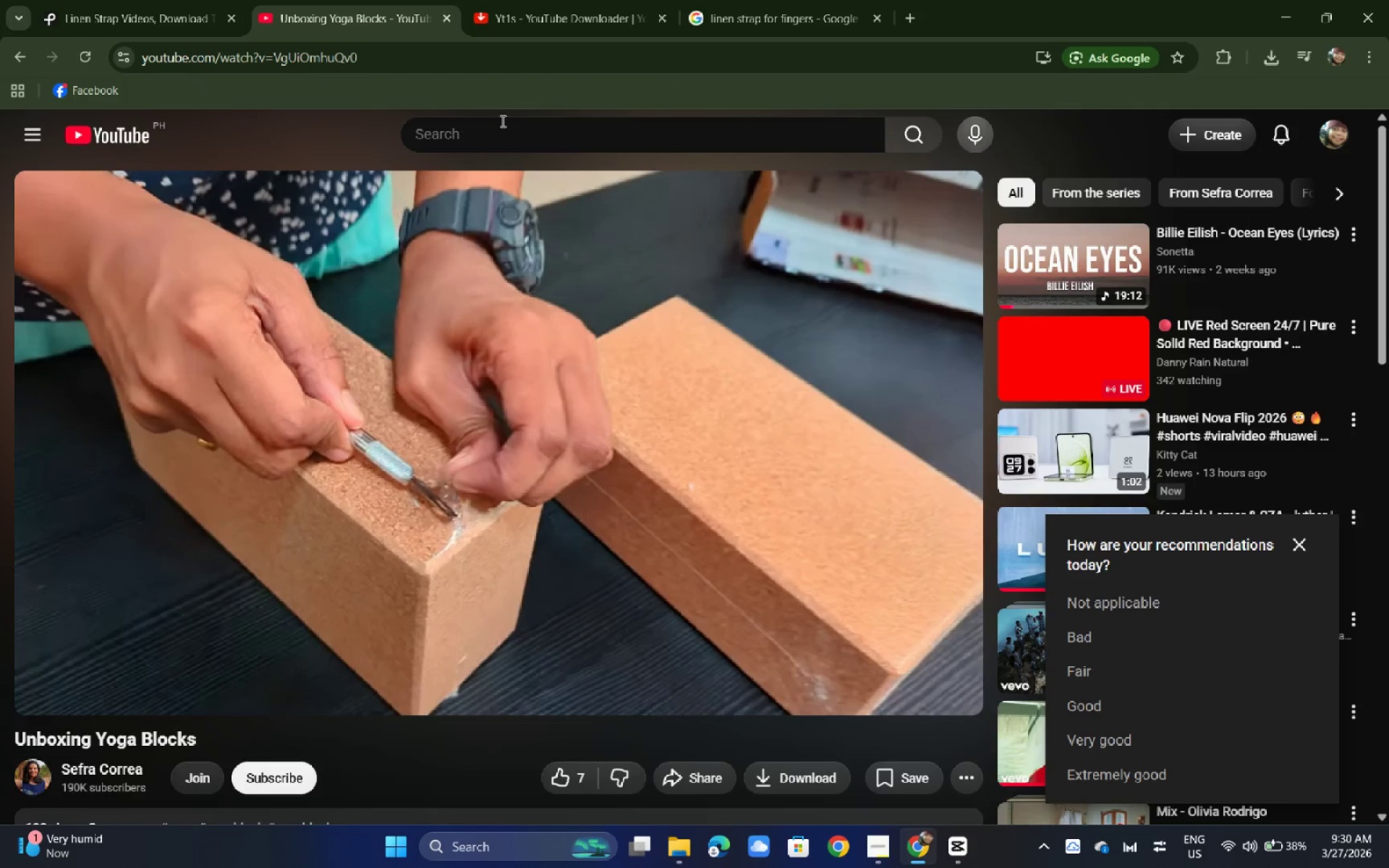 
left_click([520, 121])
 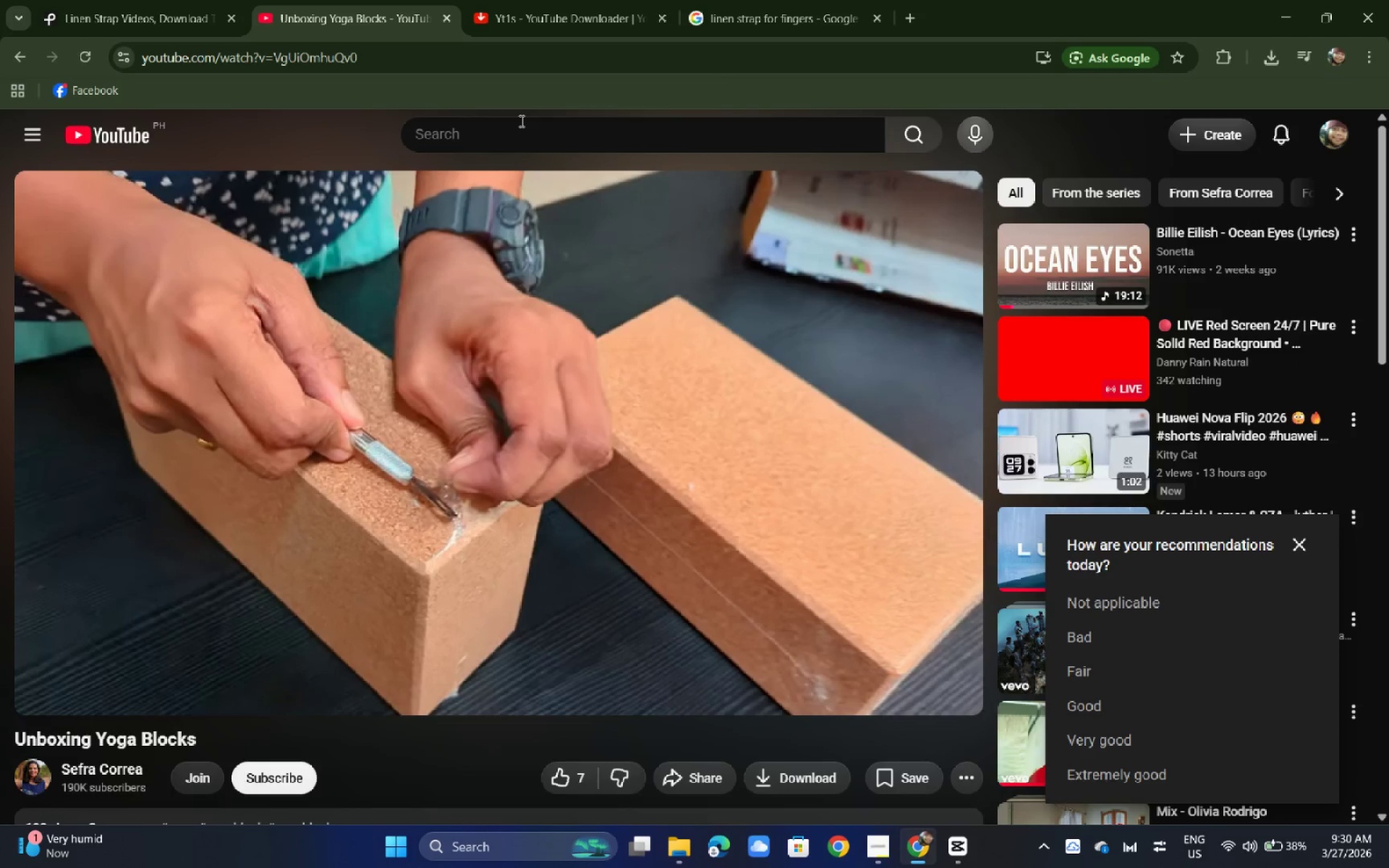 
key(Control+ControlLeft)
 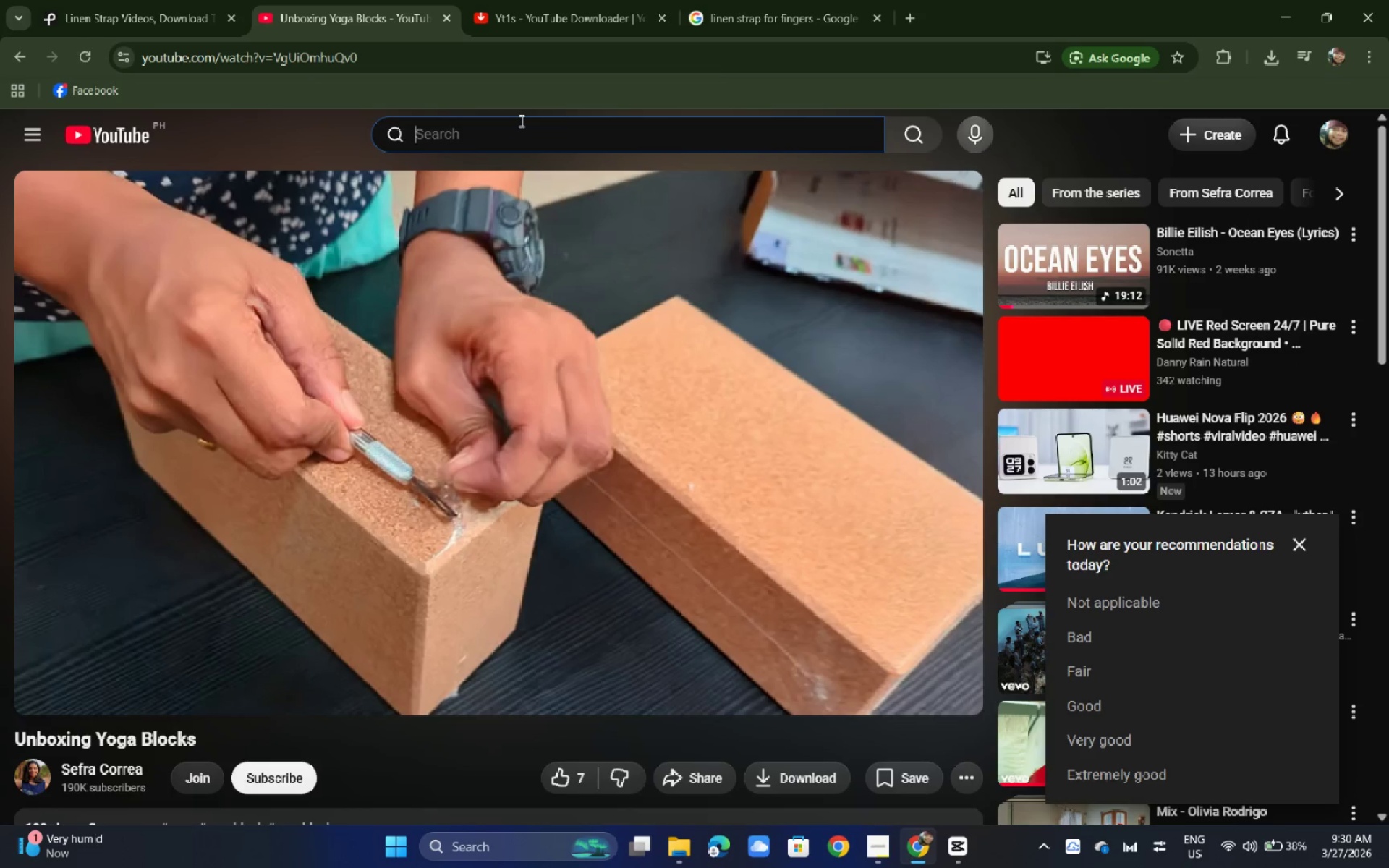 
key(Control+V)
 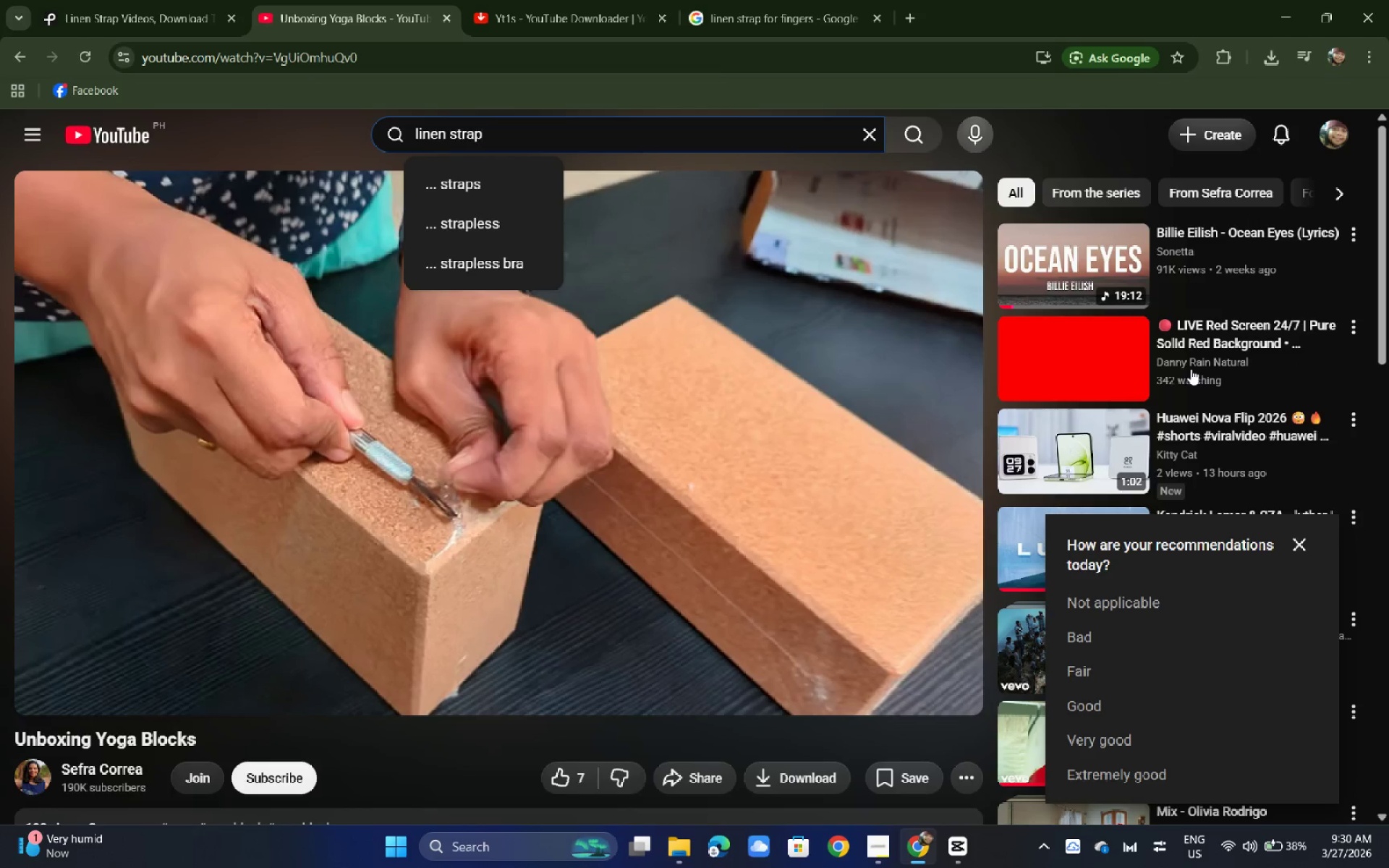 
type( for fibger\\\)
 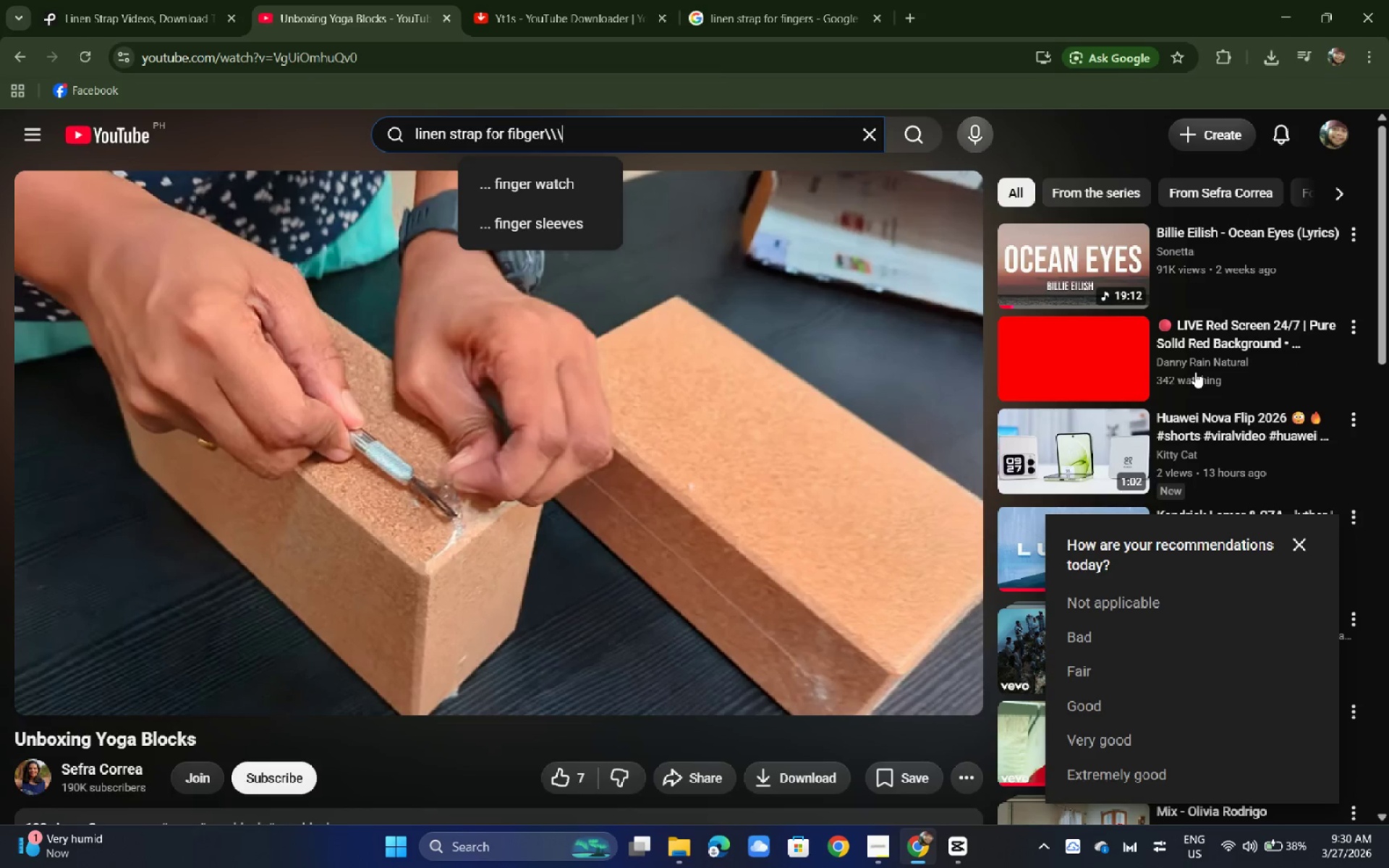 
key(Backslash)
 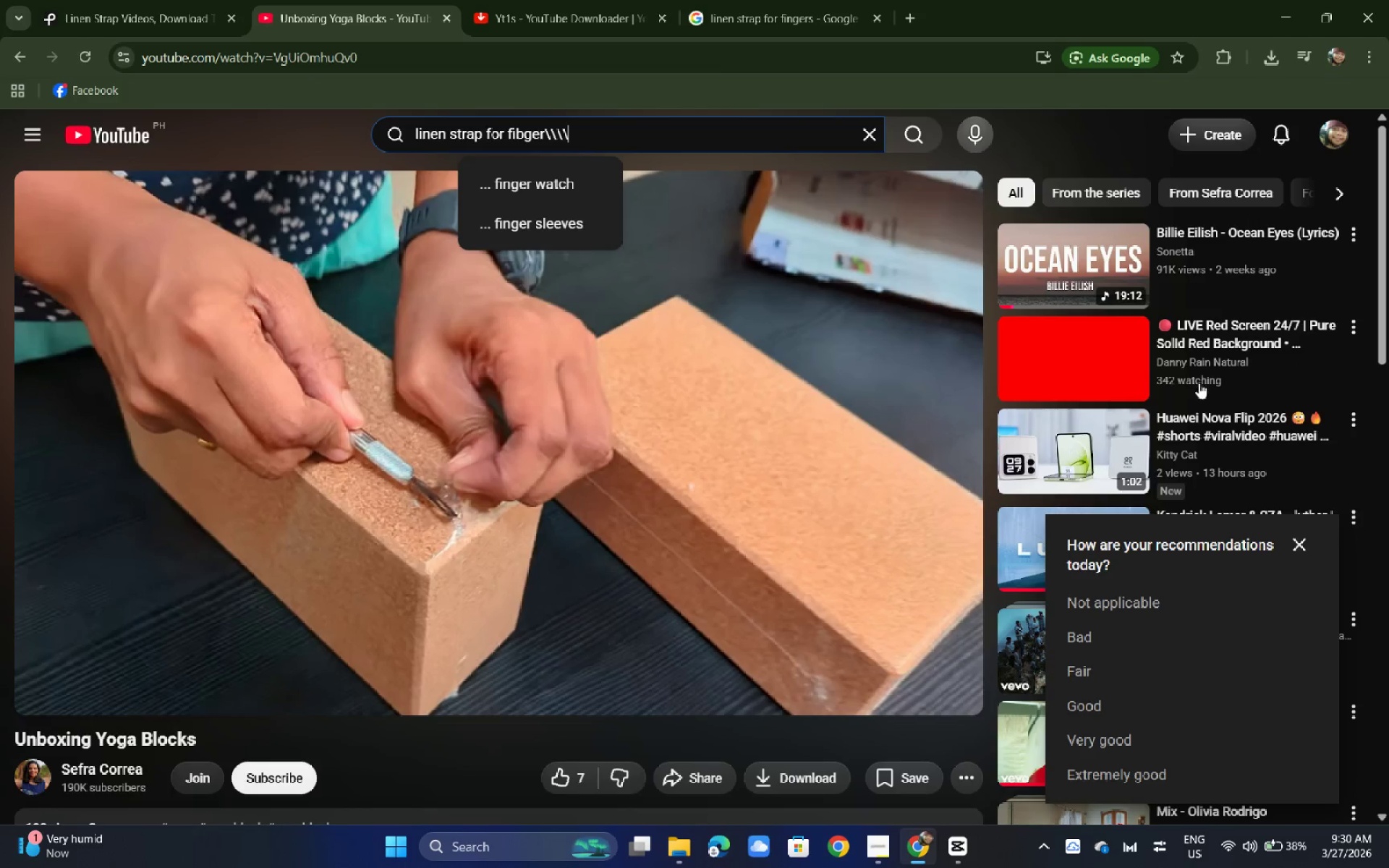 
key(Backspace)
 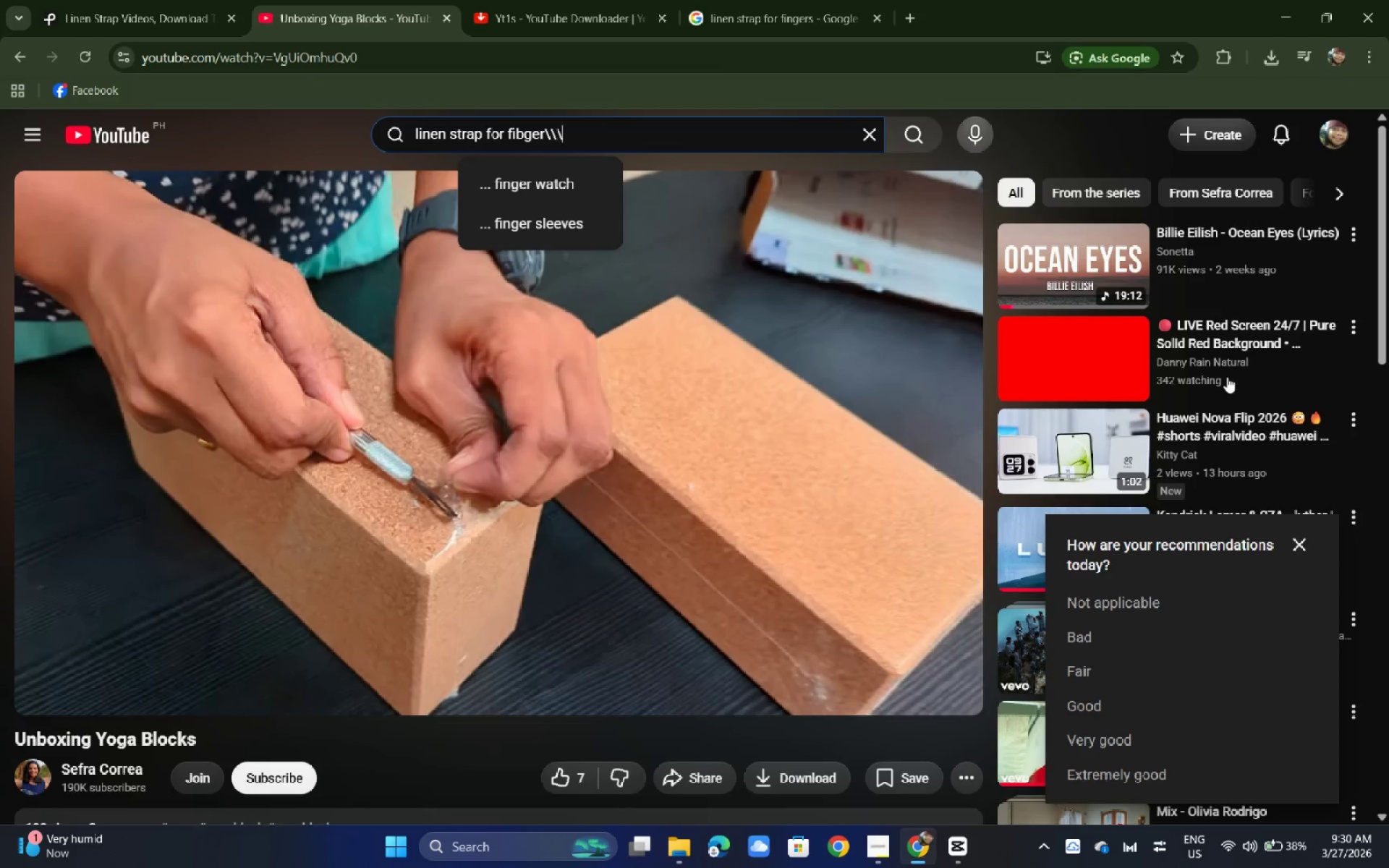 
key(Backspace)
 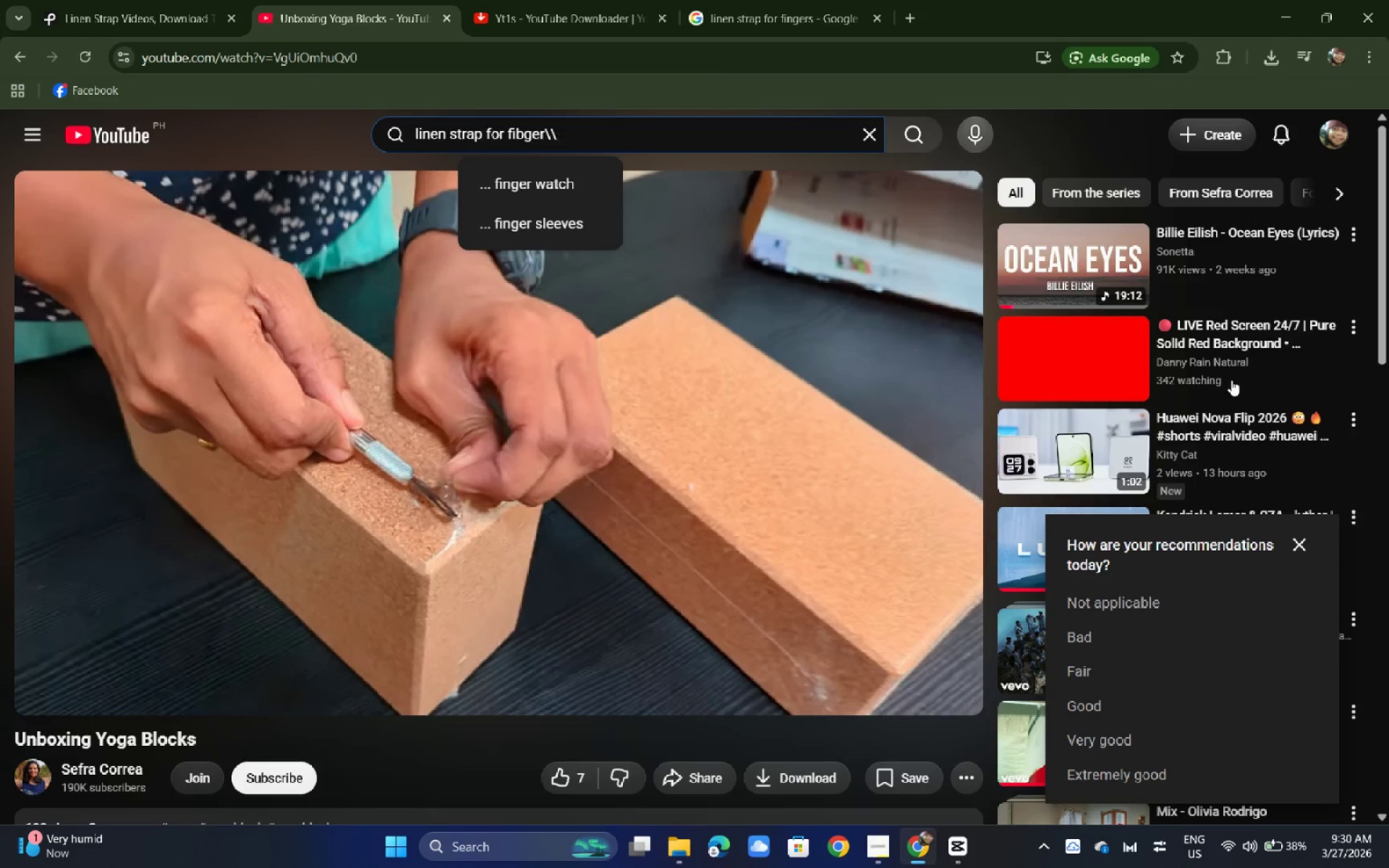 
key(Backspace)
 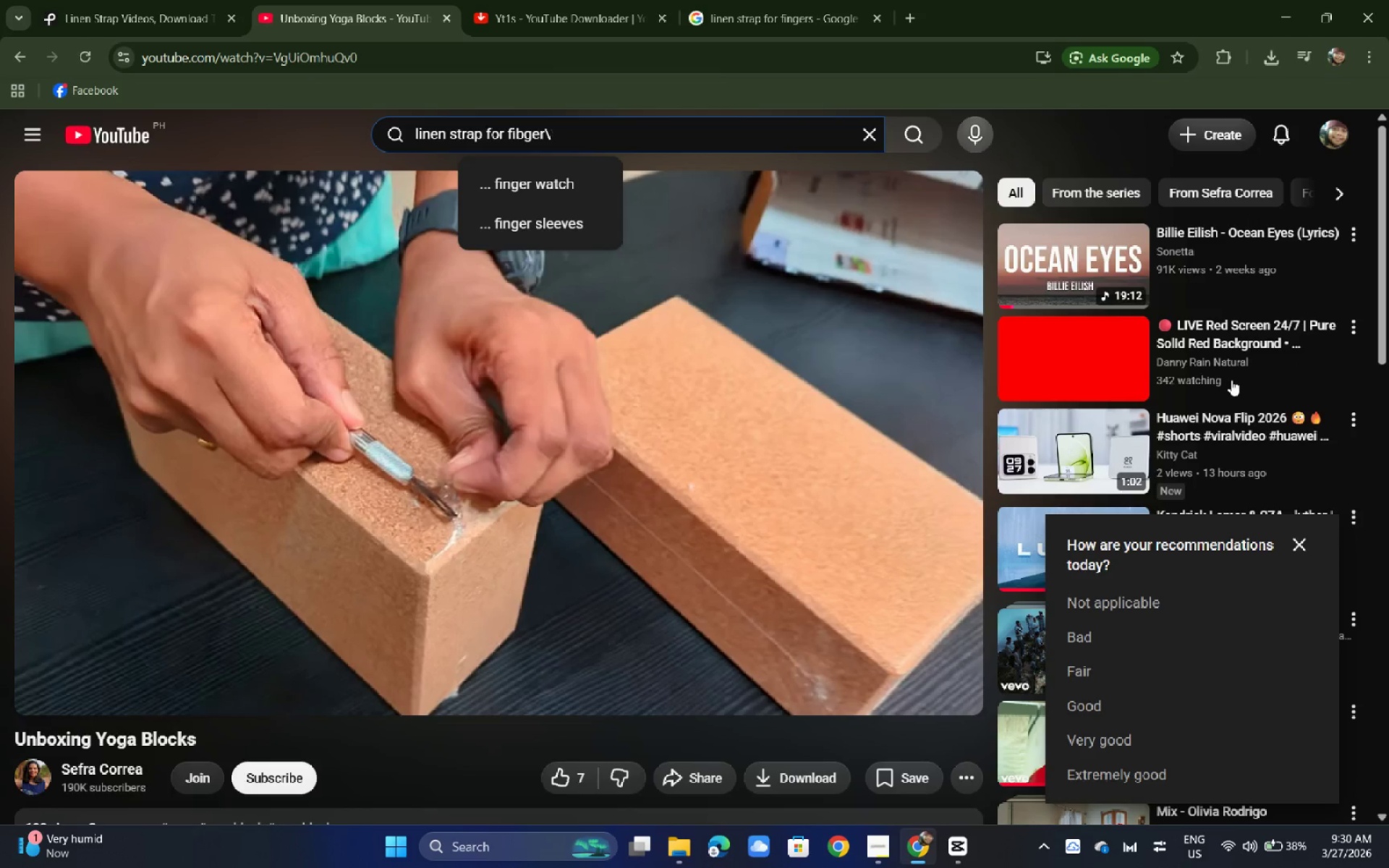 
key(Backspace)
 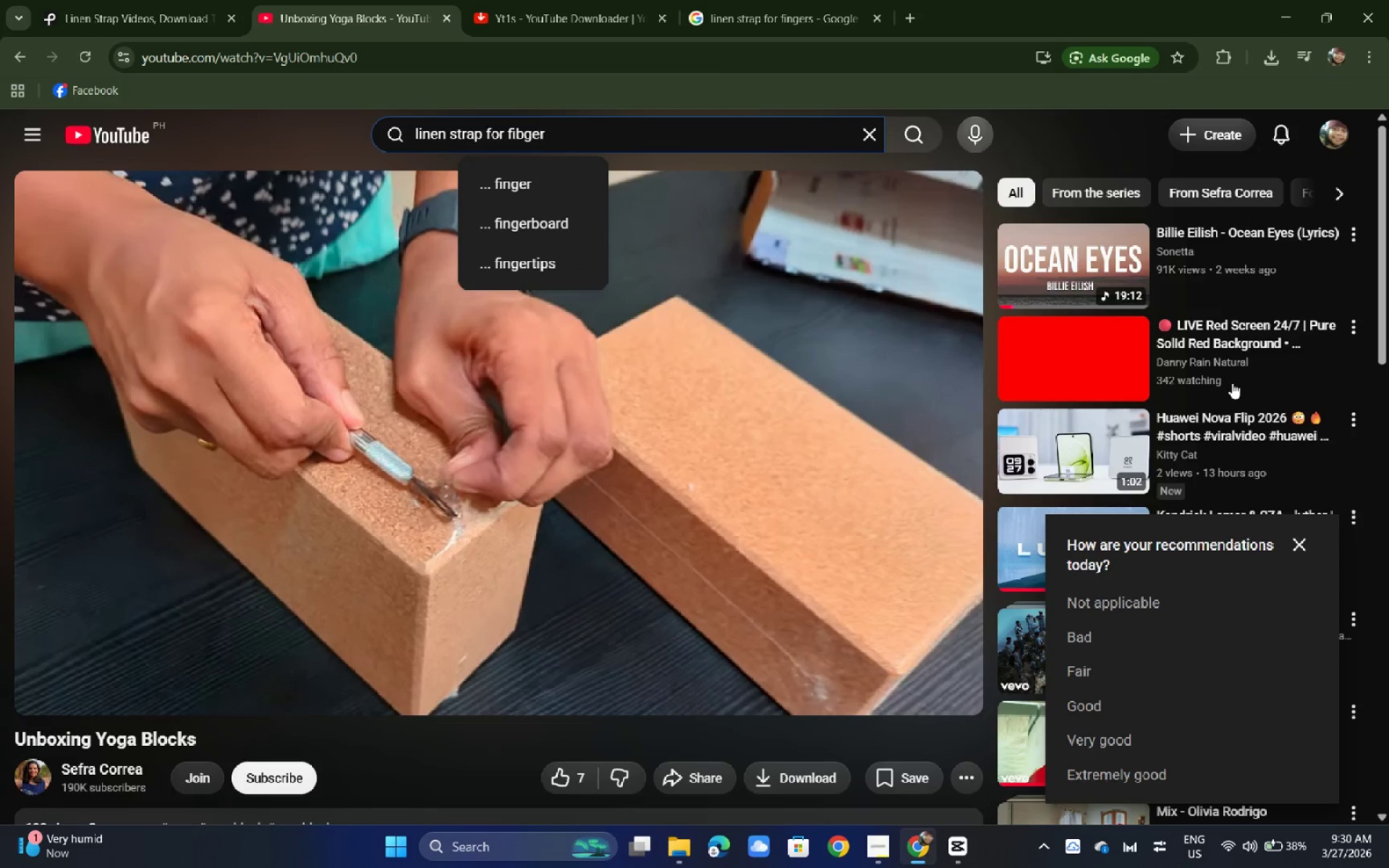 
key(Backspace)
 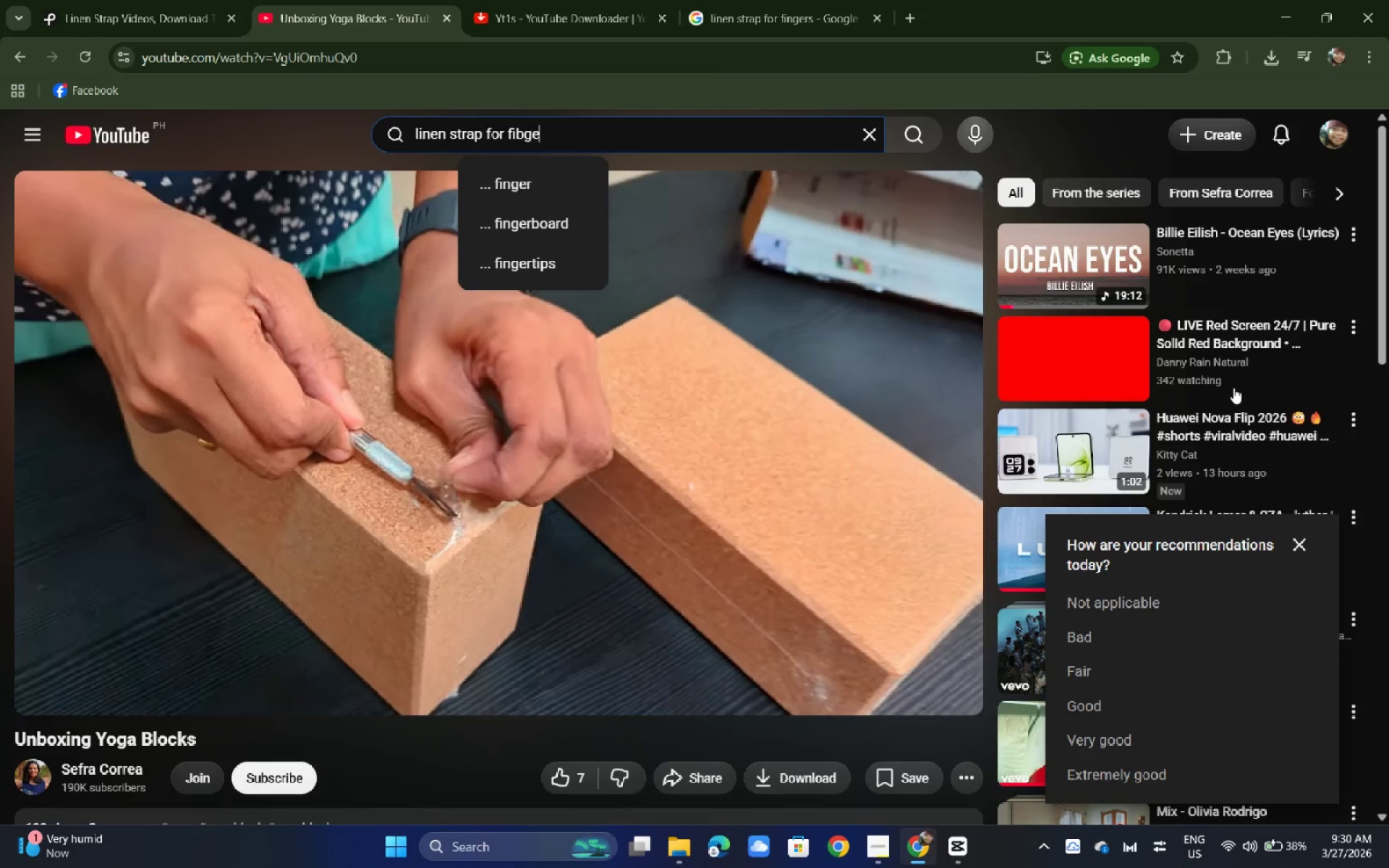 
key(Backspace)
 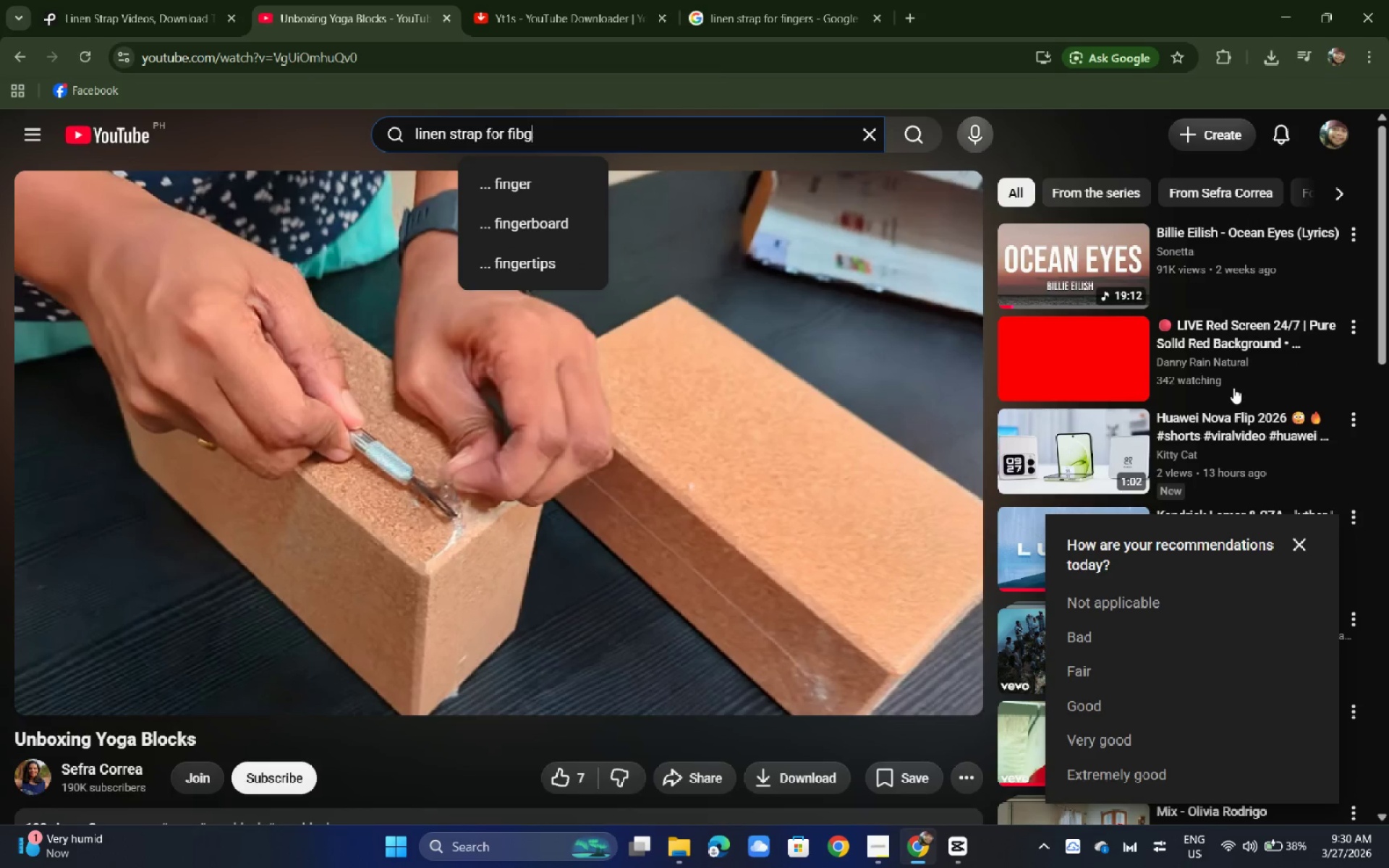 
key(Backspace)
 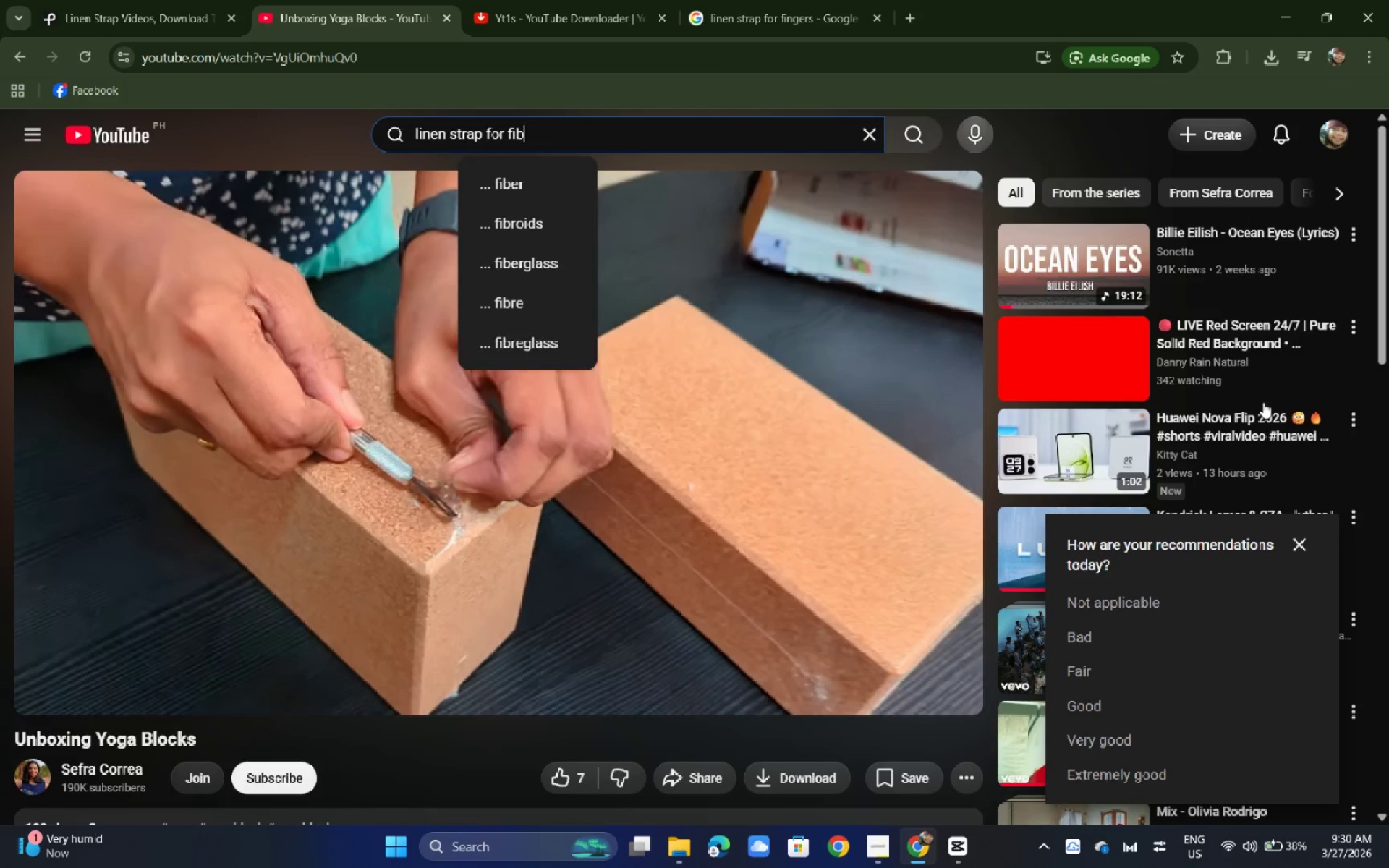 
key(Backspace)
type(ngers)
 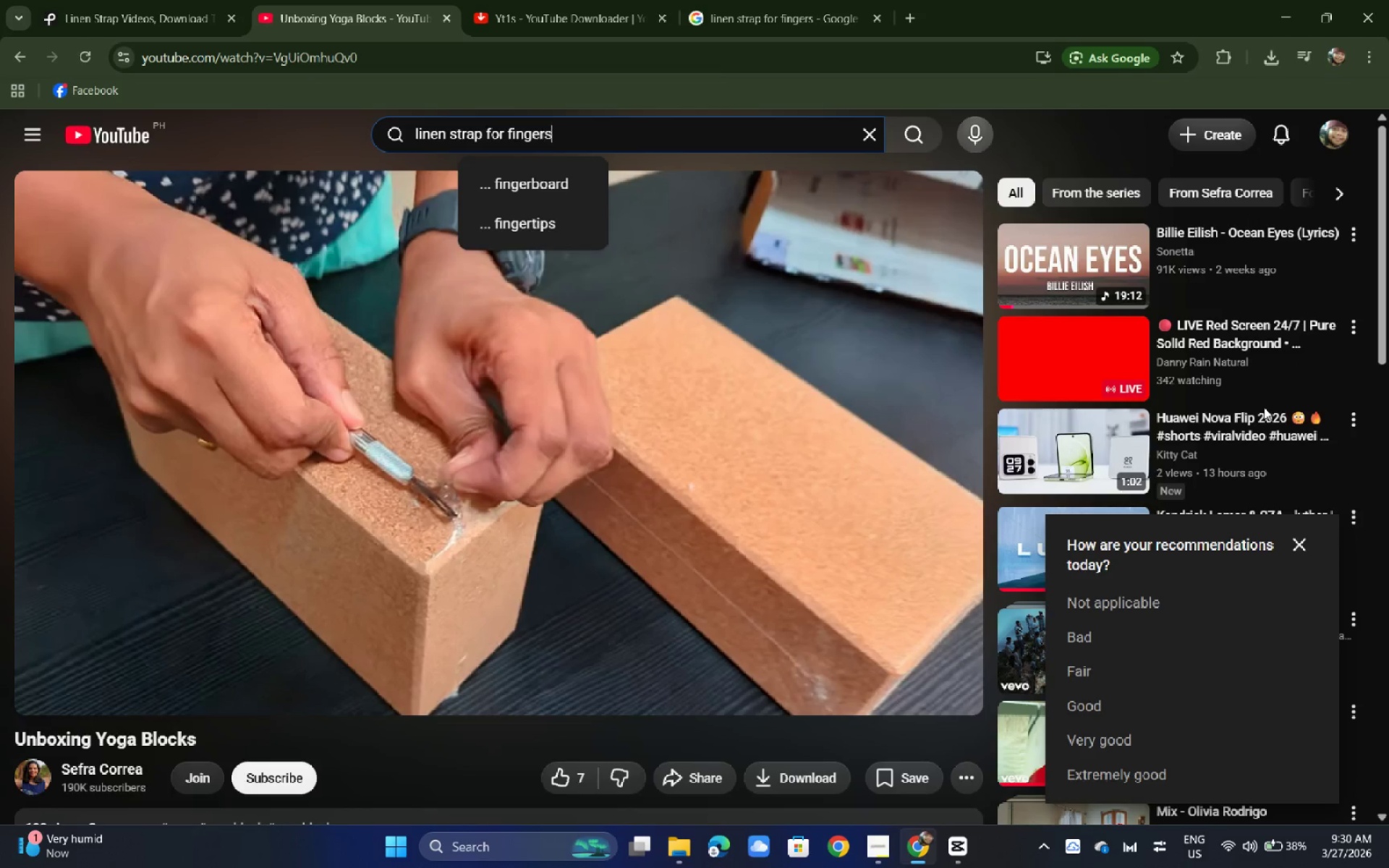 
key(Enter)
 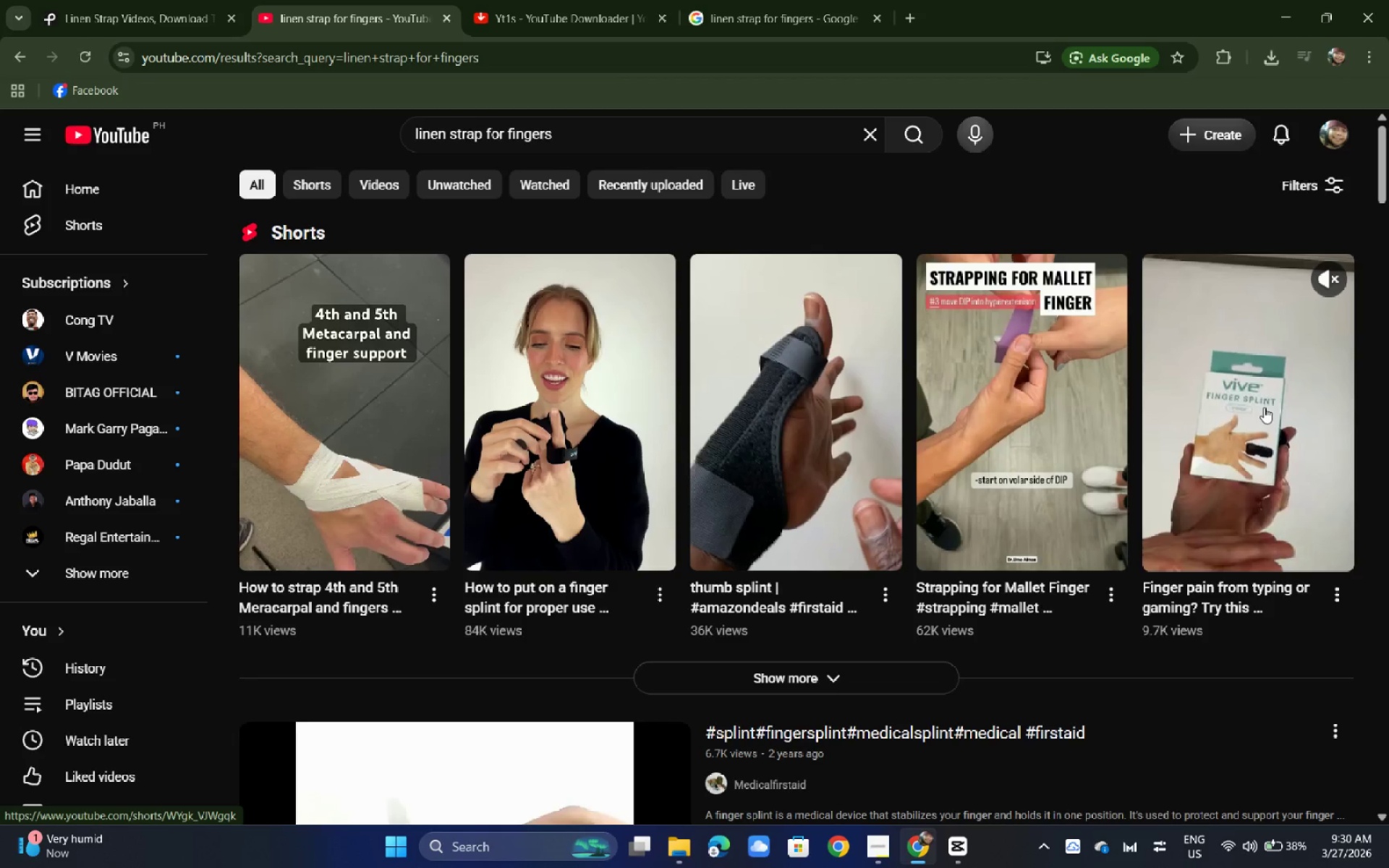 
scroll: coordinate [357, 373], scroll_direction: down, amount: 11.0
 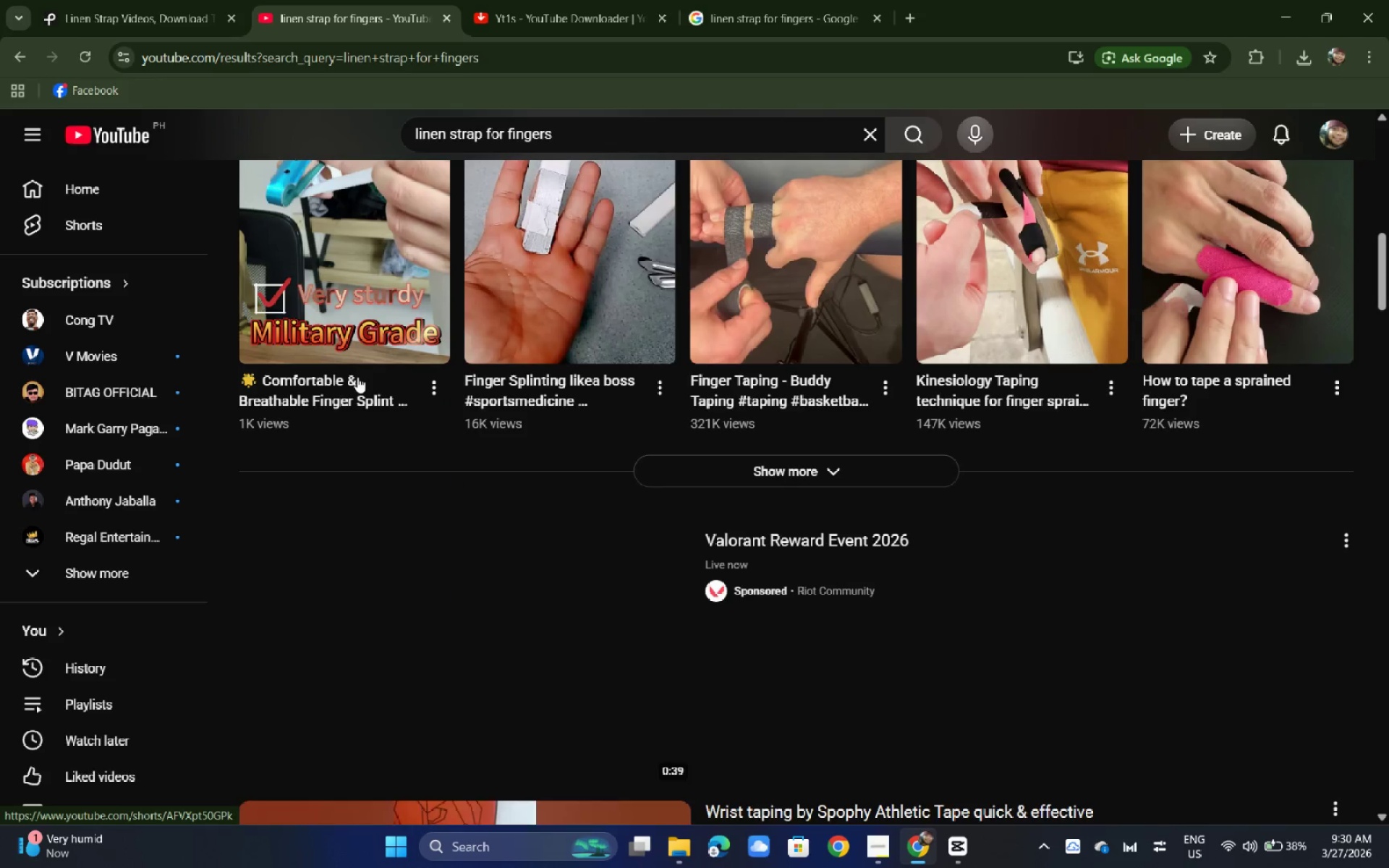 
scroll: coordinate [353, 374], scroll_direction: up, amount: 10.0
 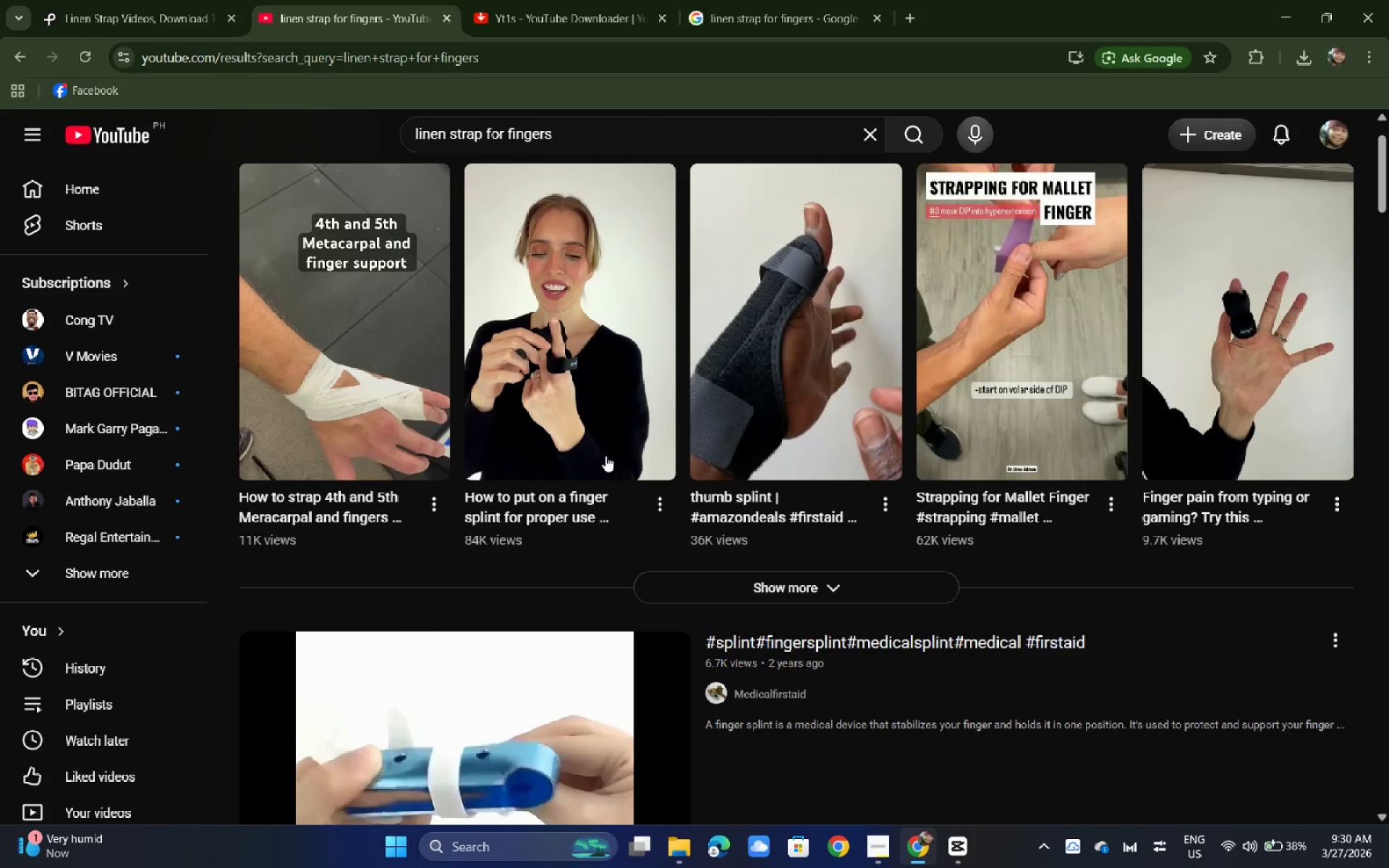 
scroll: coordinate [591, 402], scroll_direction: down, amount: 16.0
 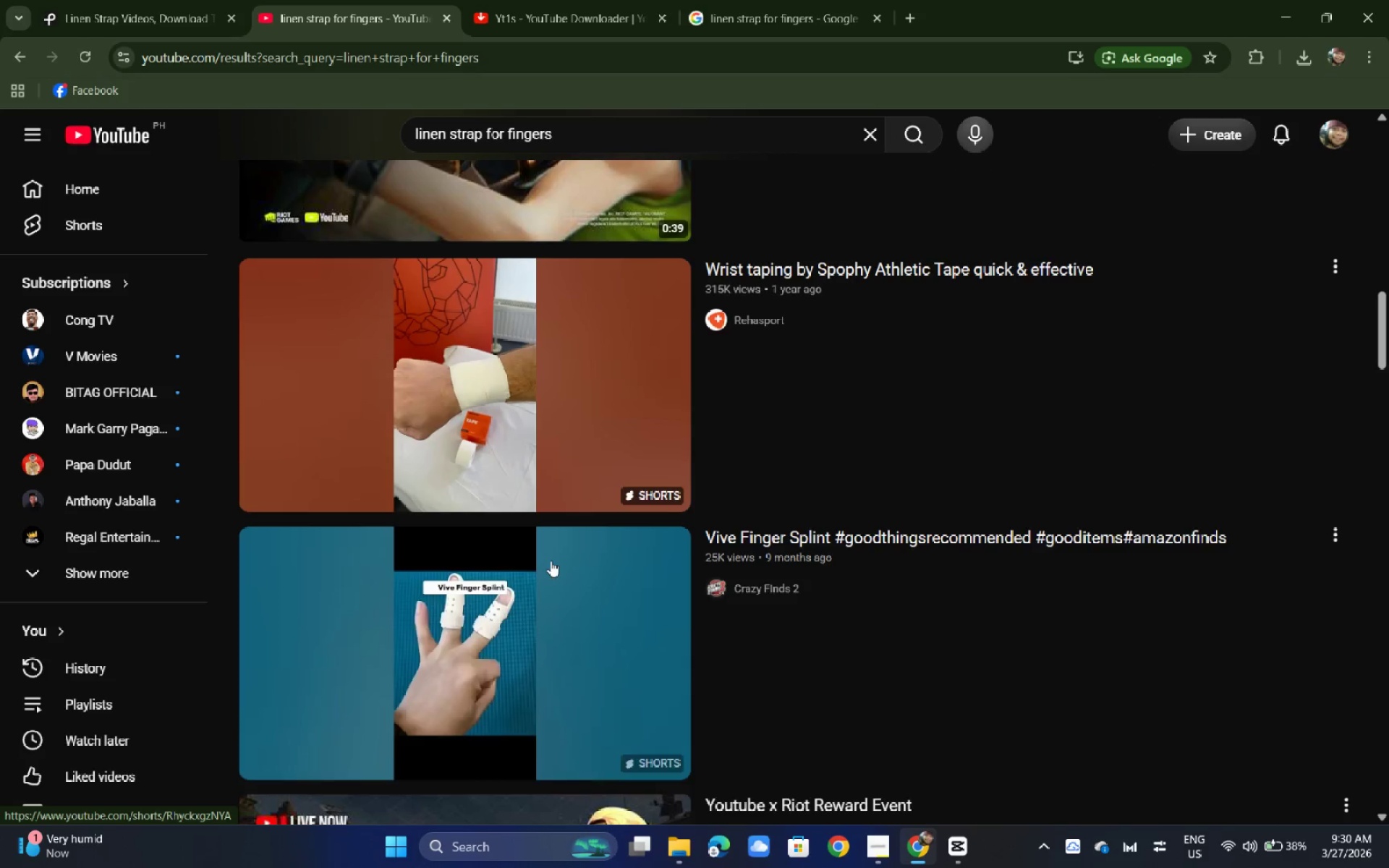 
mouse_move([560, 590])
 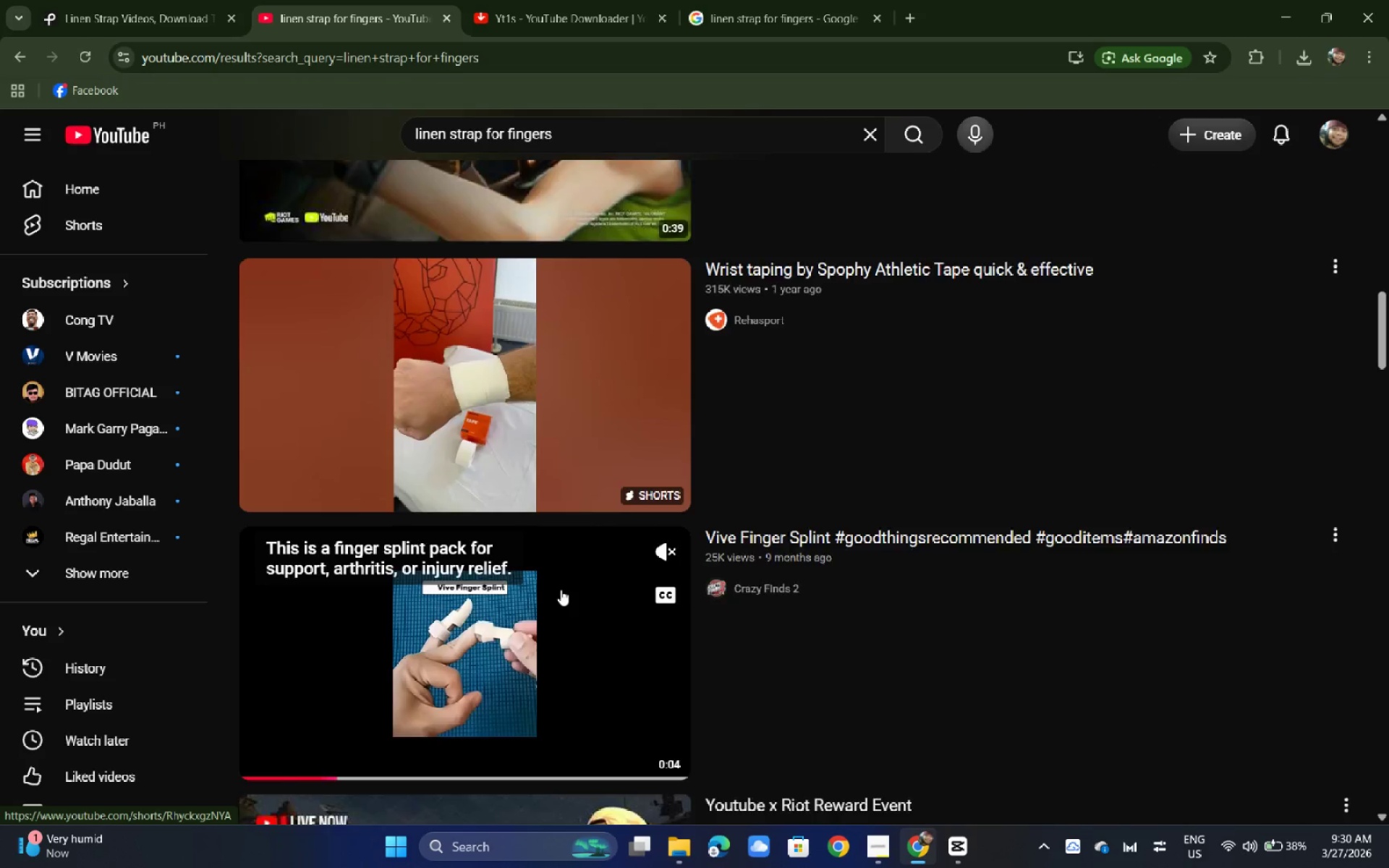 
scroll: coordinate [576, 568], scroll_direction: down, amount: 9.0
 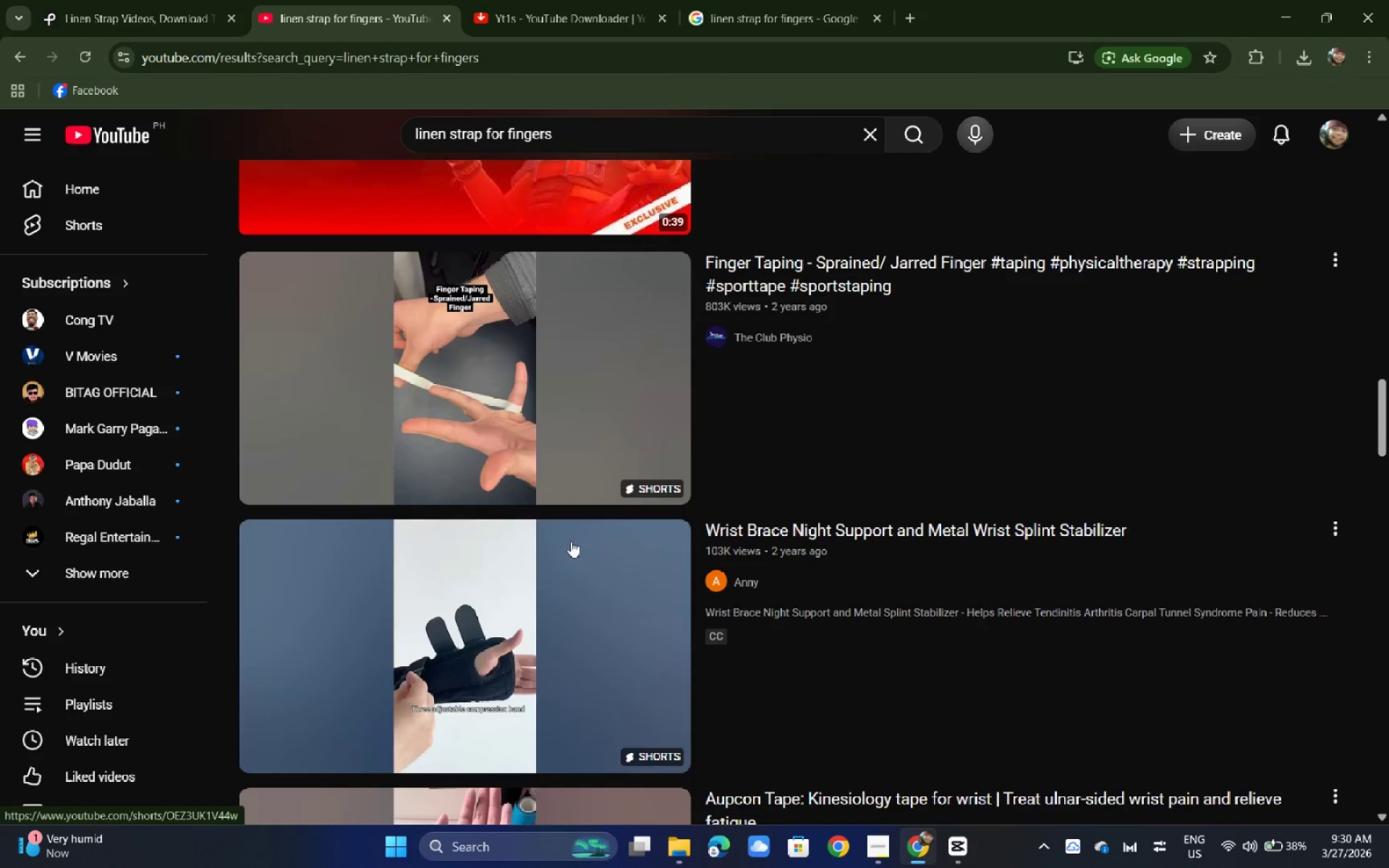 
scroll: coordinate [568, 540], scroll_direction: up, amount: 4.0
 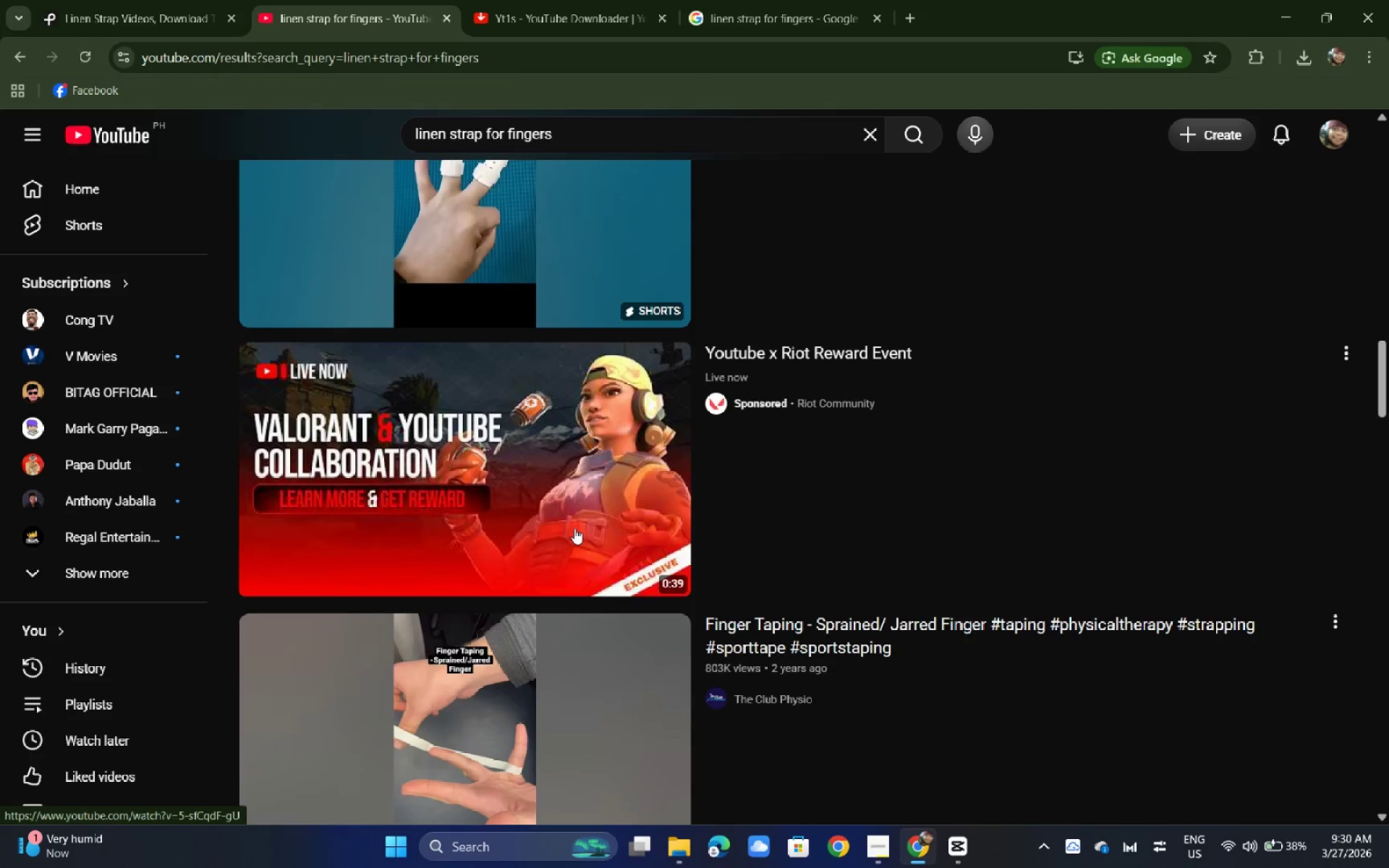 
key(X)
 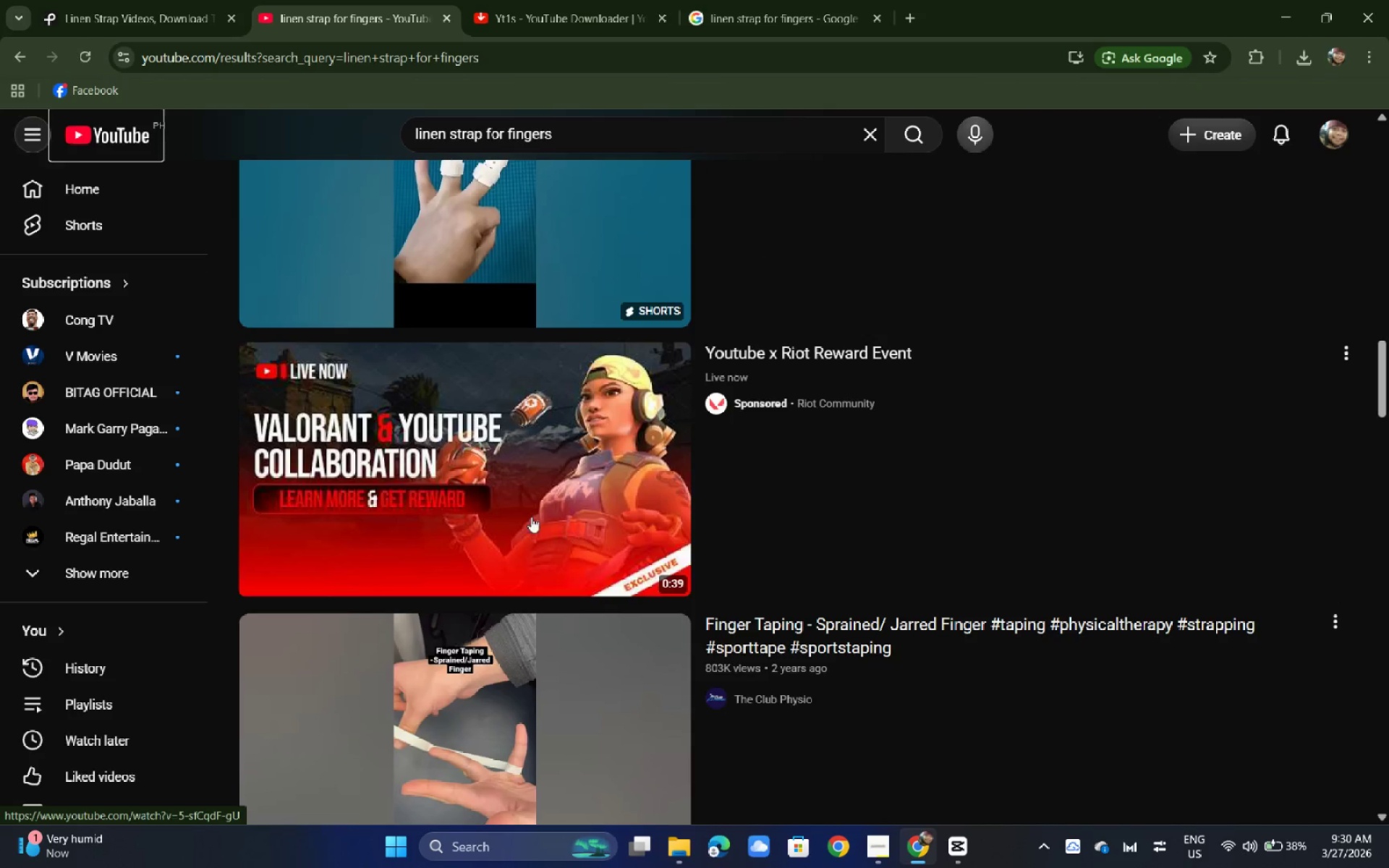 
key(Tab)
 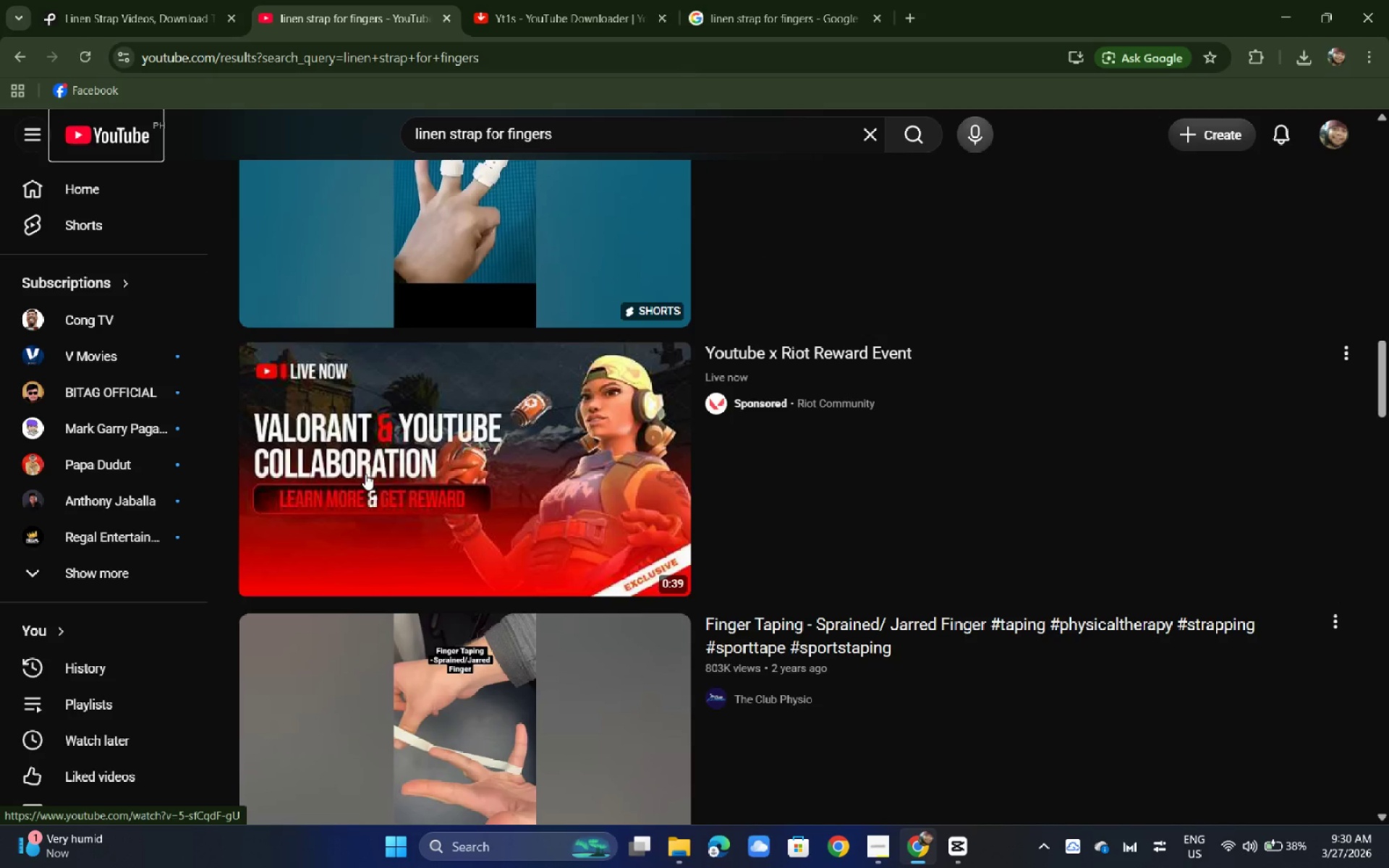 
key(X)
 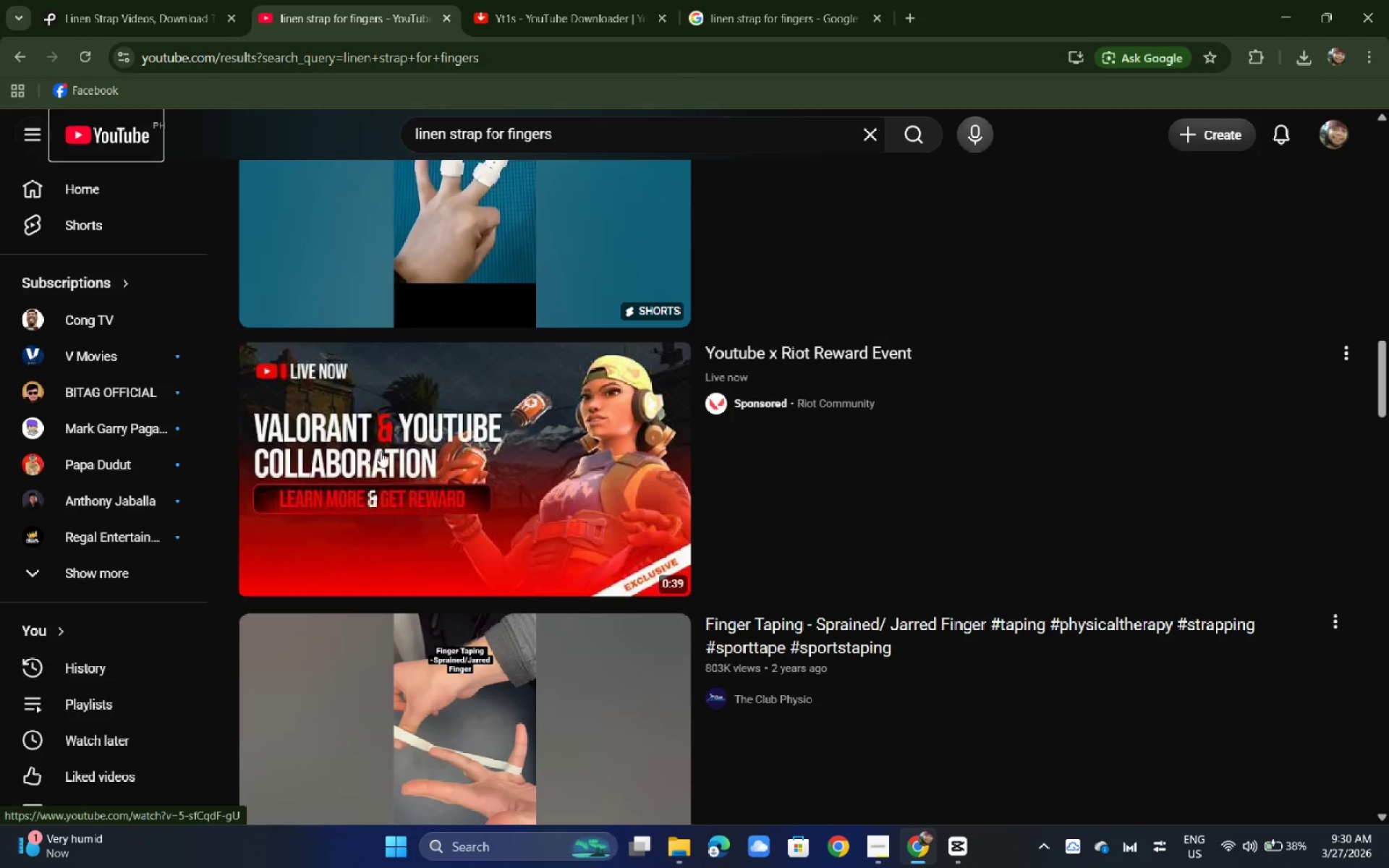 
key(Backquote)
 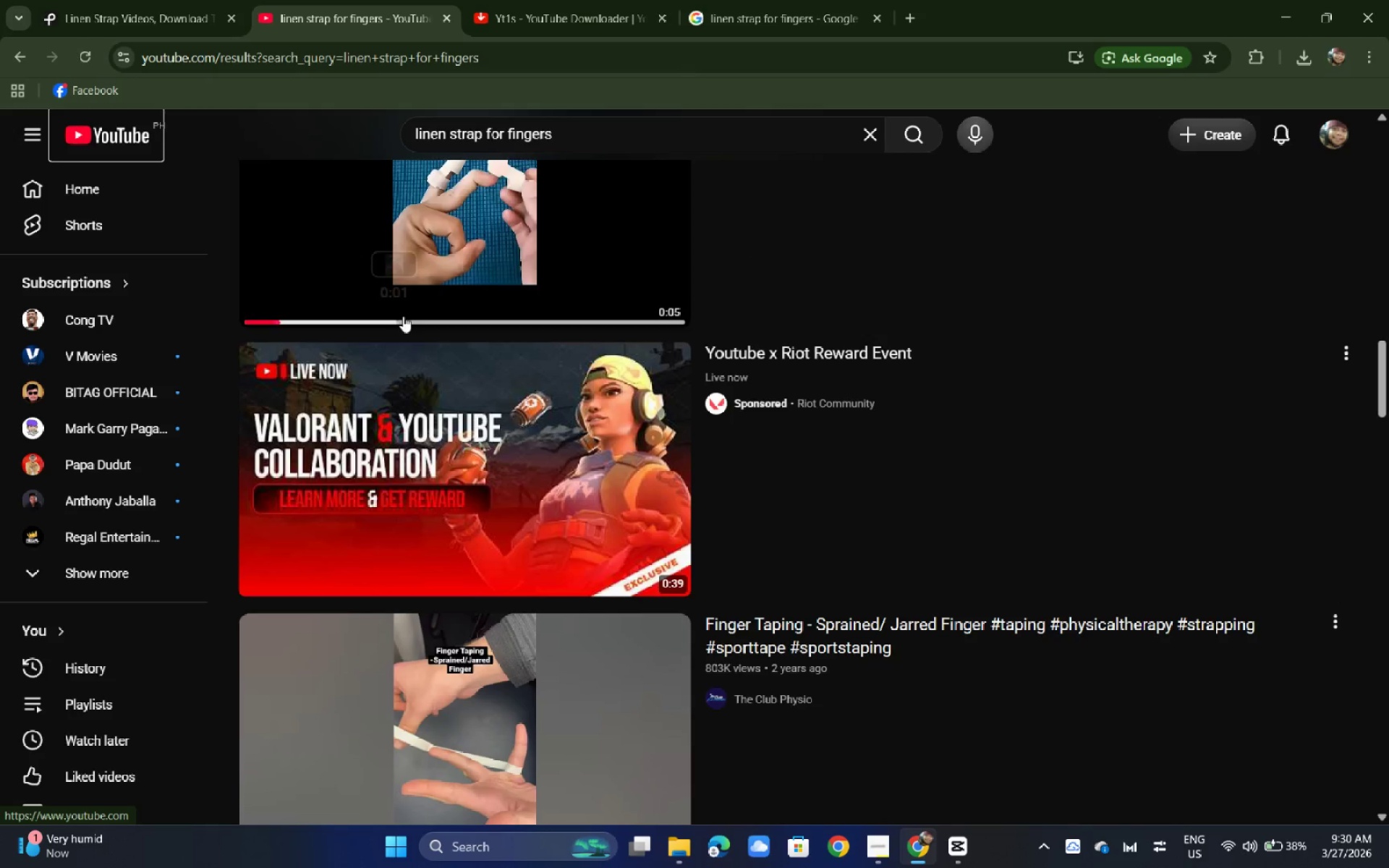 
scroll: coordinate [509, 370], scroll_direction: down, amount: 14.0
 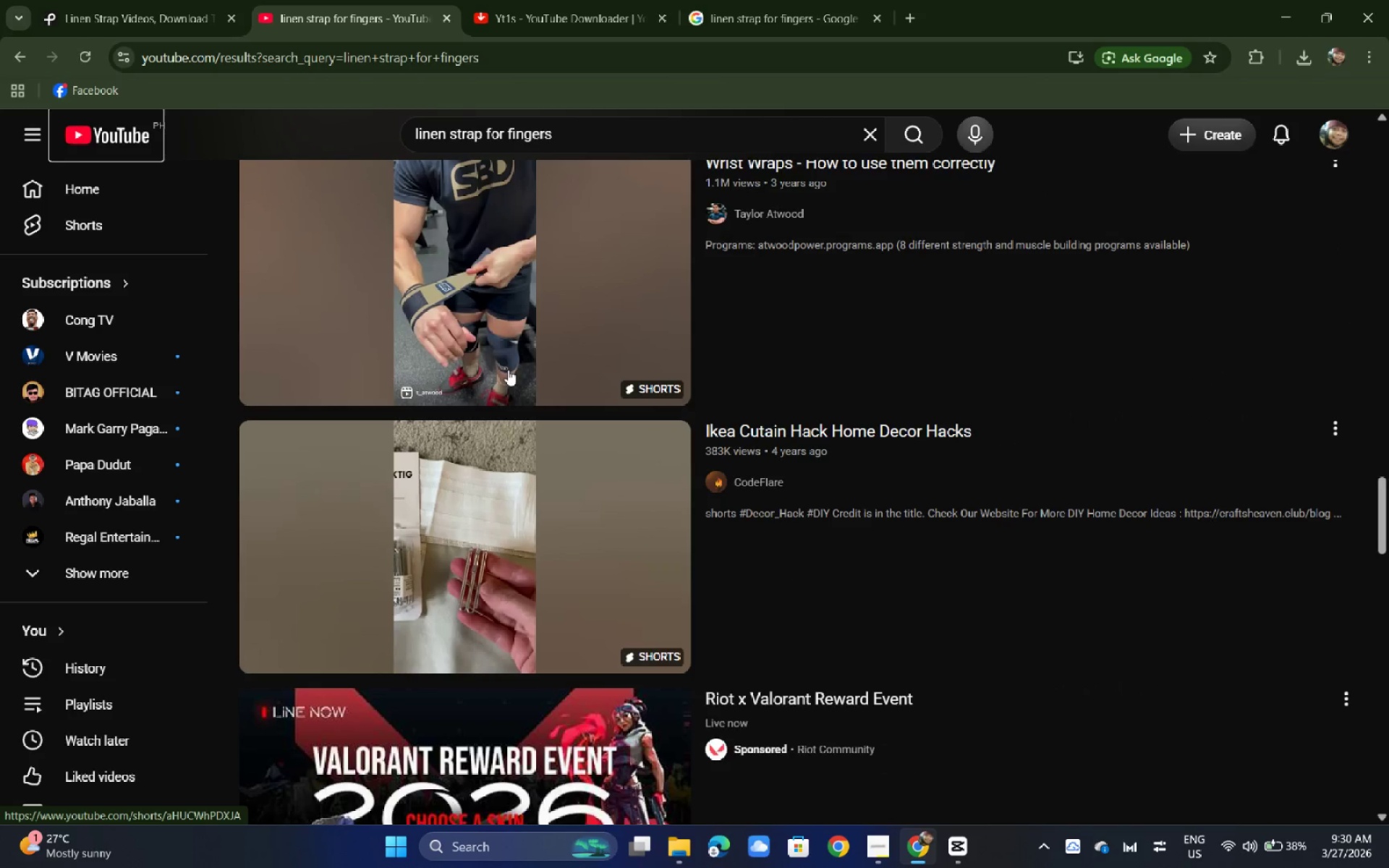 
scroll: coordinate [504, 369], scroll_direction: up, amount: 3.0
 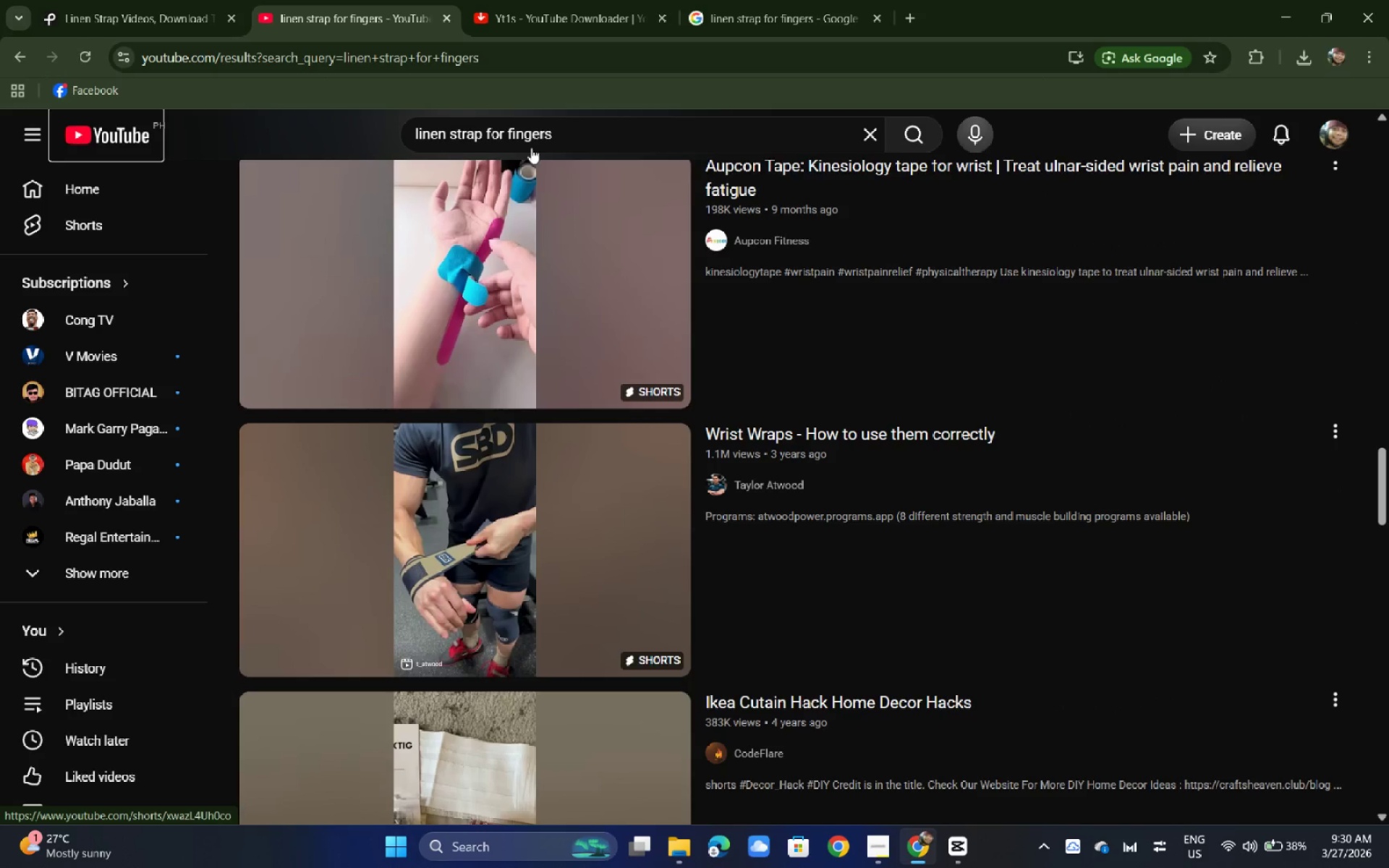 
left_click_drag(start_coordinate=[561, 124], to_coordinate=[481, 140])
 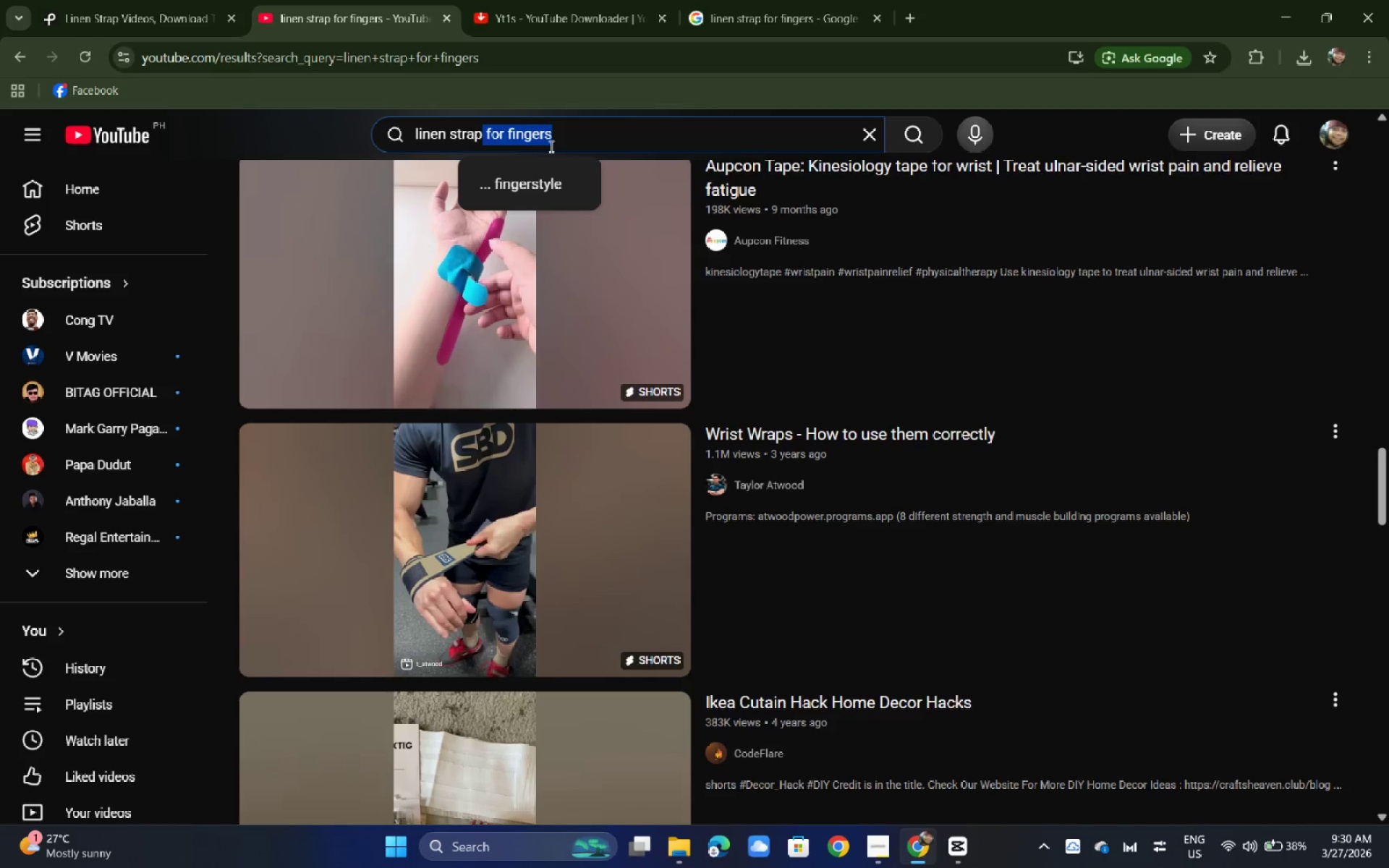 
key(Backspace)
 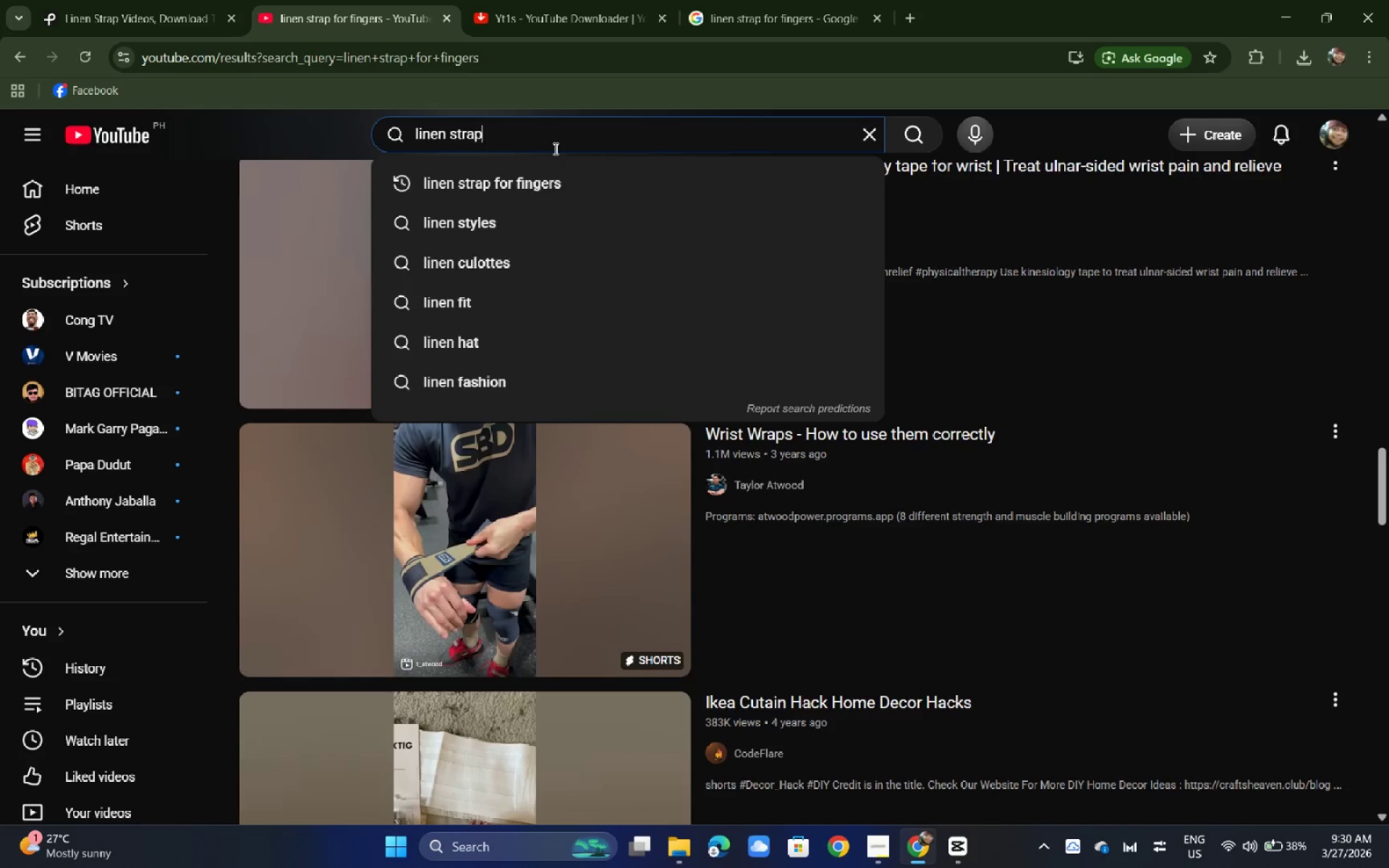 
key(Enter)
 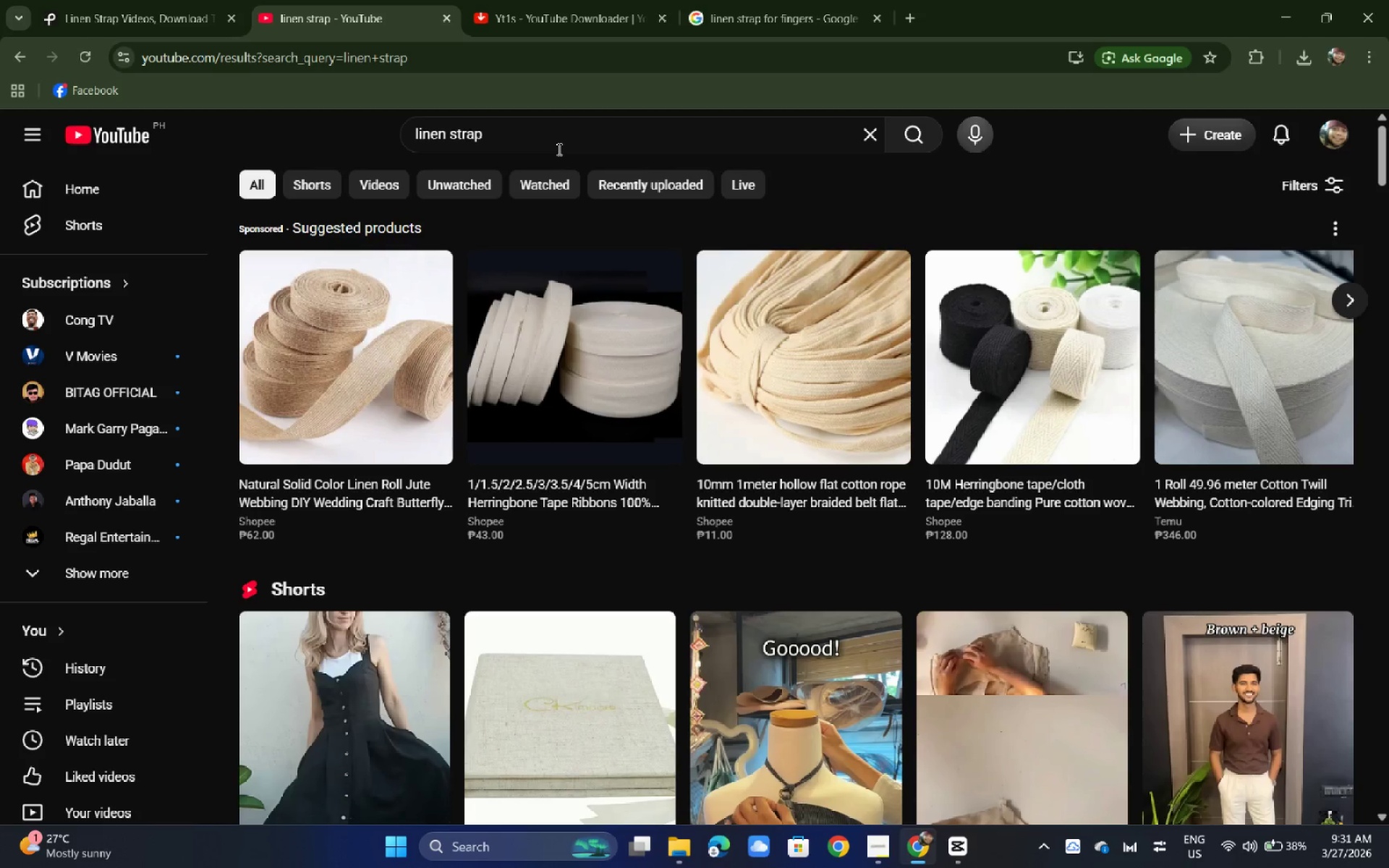 
wait(27.36)
 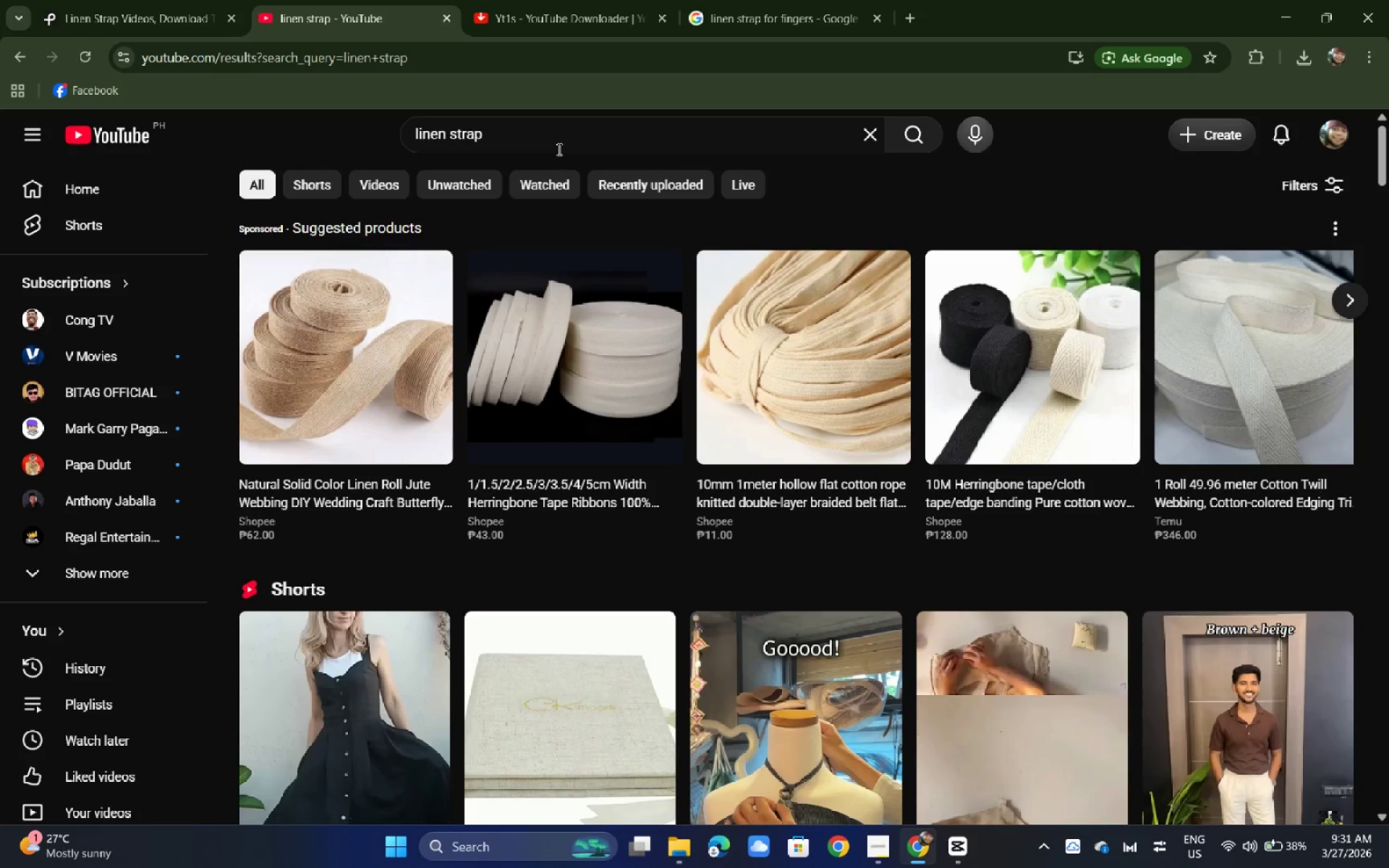 
scroll: coordinate [425, 297], scroll_direction: down, amount: 11.0
 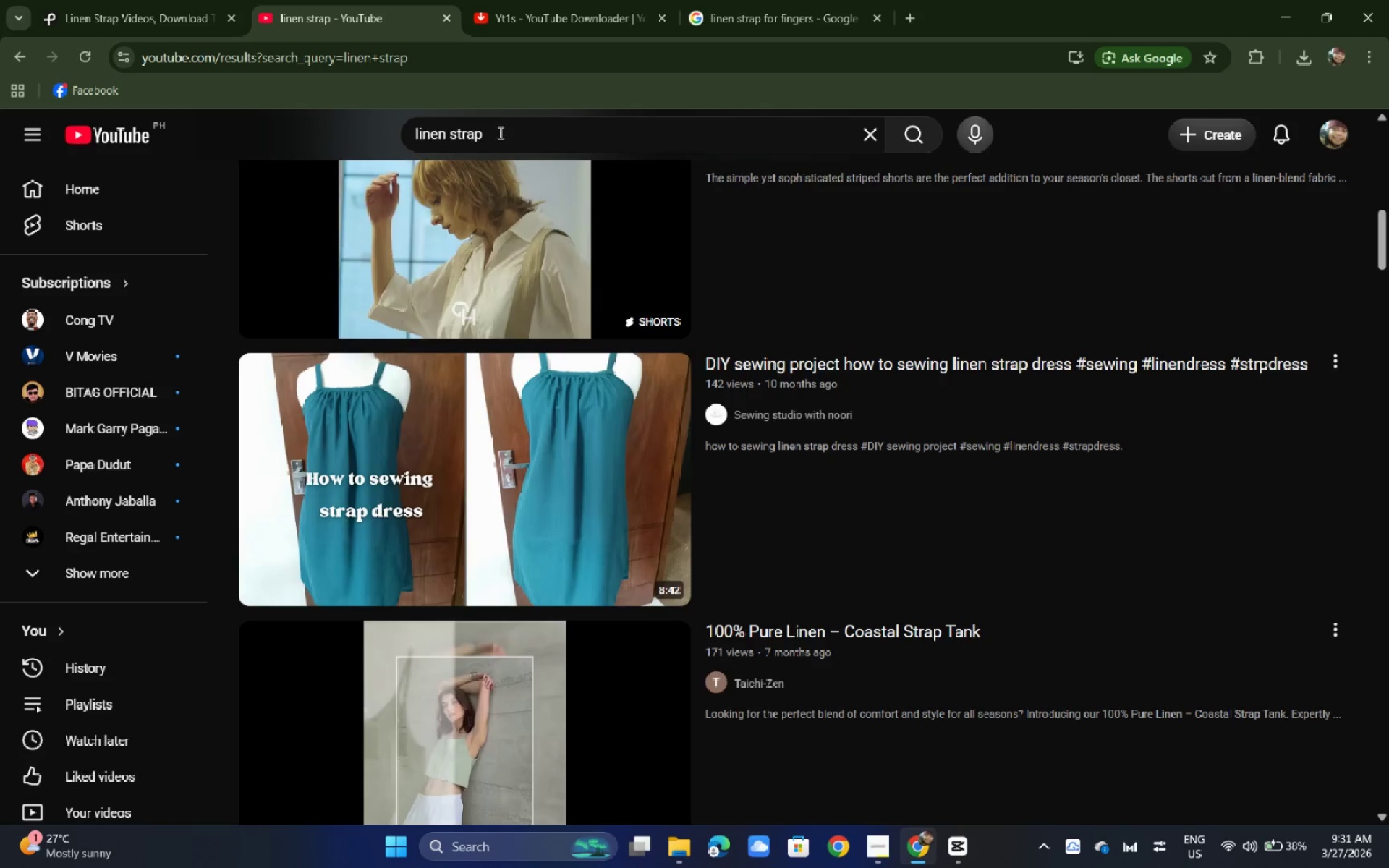 
type( pytt)
key(Backspace)
key(Backspace)
key(Backspace)
type(utti)
key(Backspace)
type(ting )
key(Backspace)
key(Backspace)
key(Backspace)
key(Backspace)
key(Backspace)
key(Backspace)
type(ting on finger)
 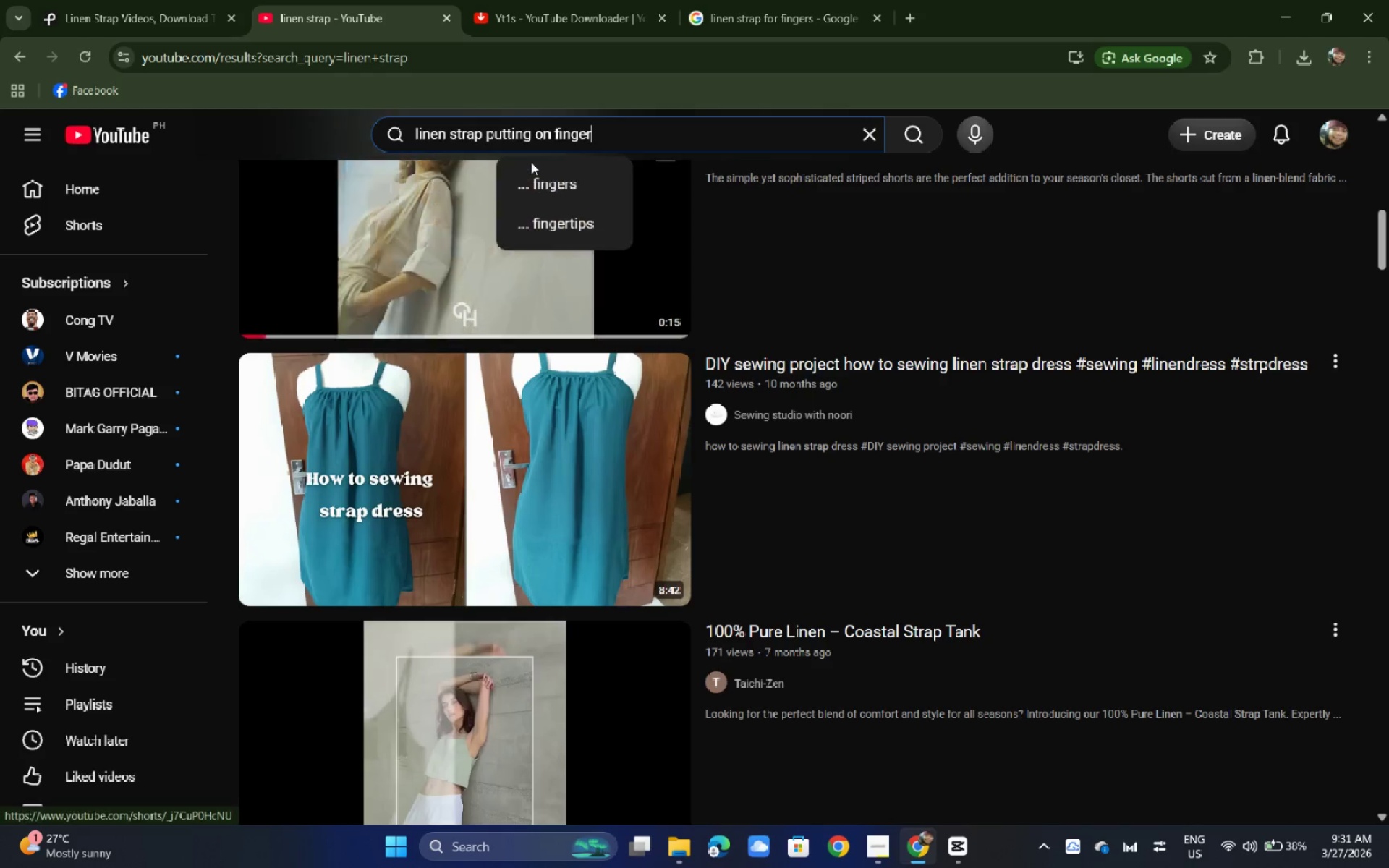 
key(Enter)
 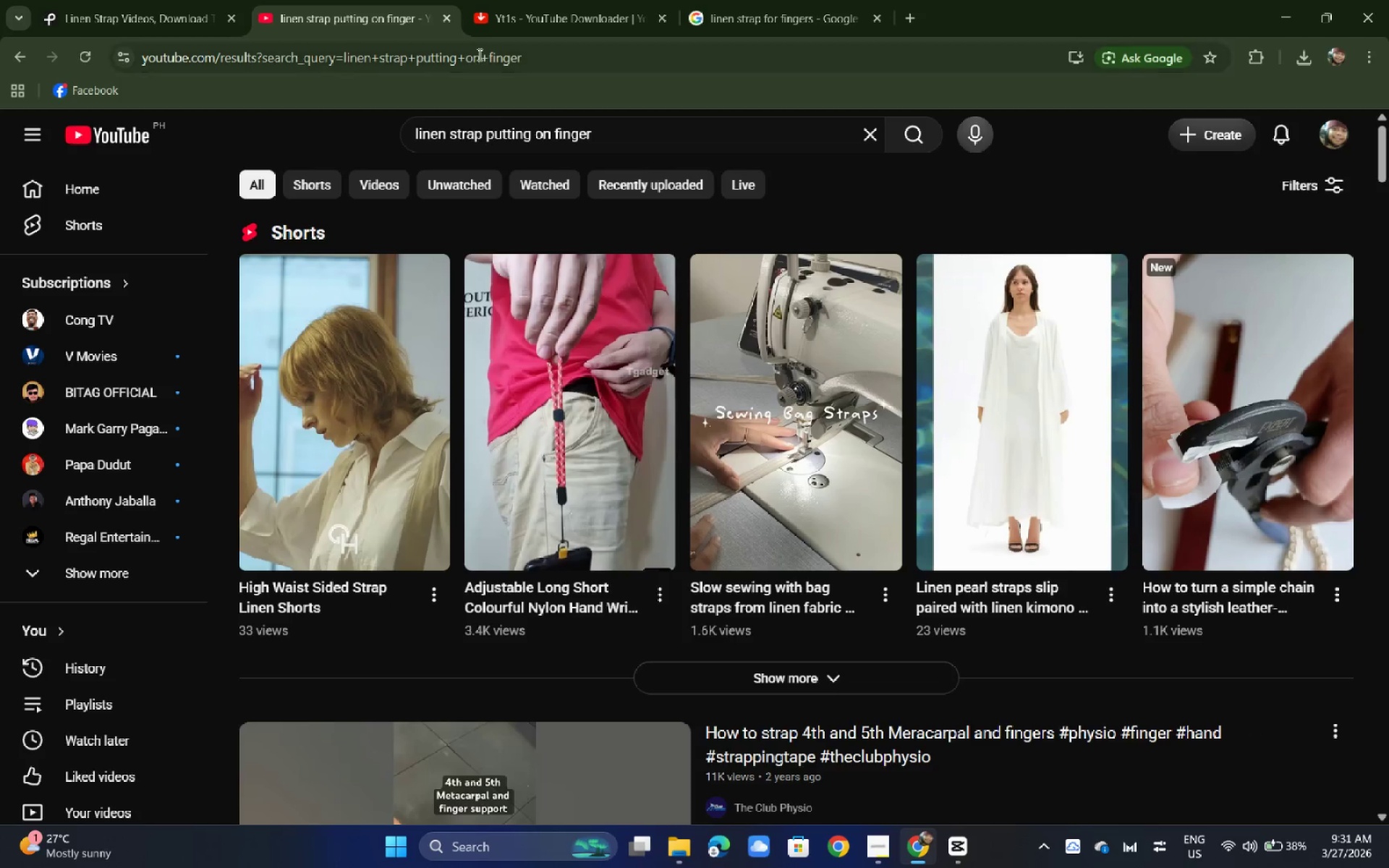 
scroll: coordinate [458, 540], scroll_direction: down, amount: 18.0
 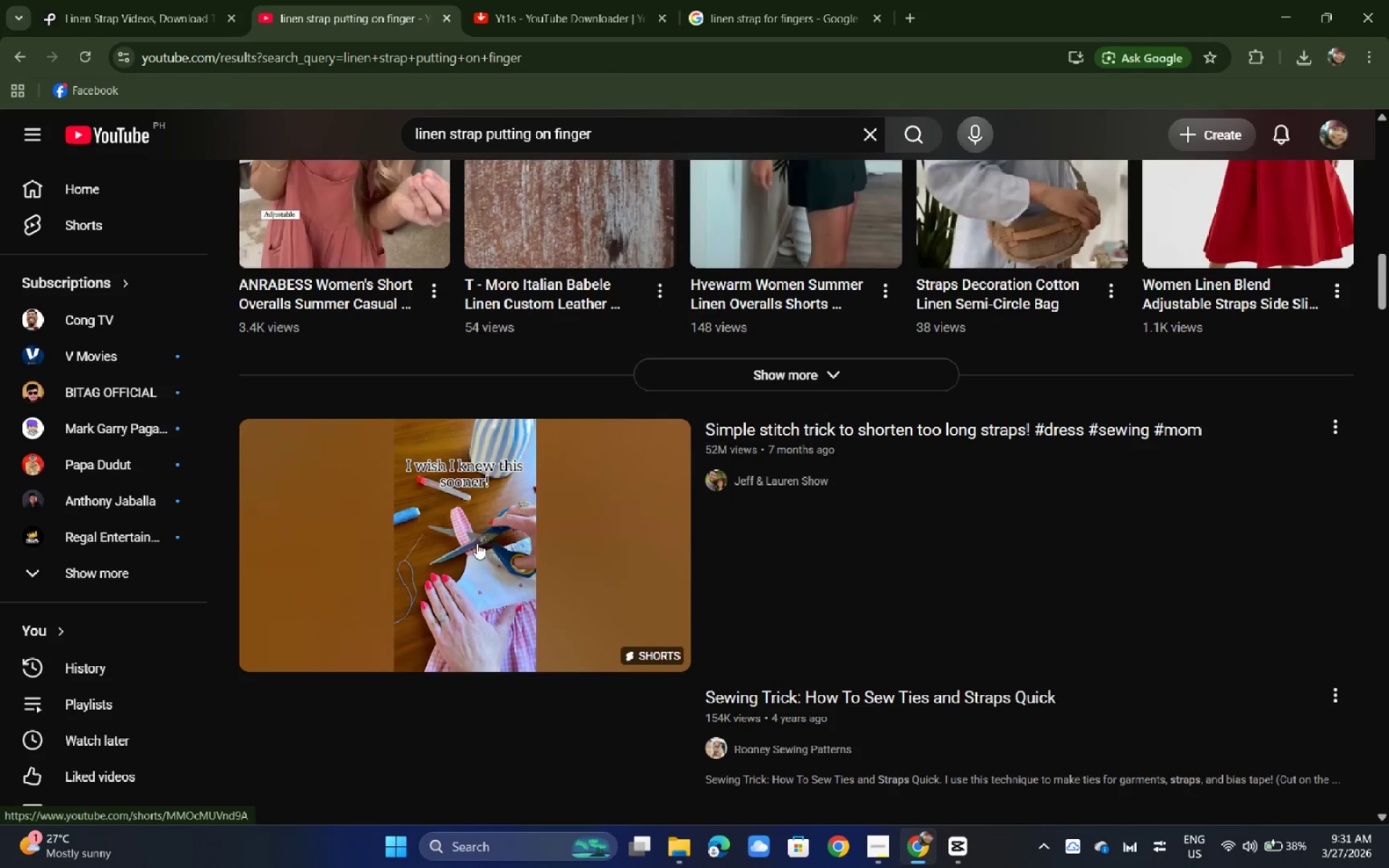 
scroll: coordinate [479, 540], scroll_direction: down, amount: 3.0
 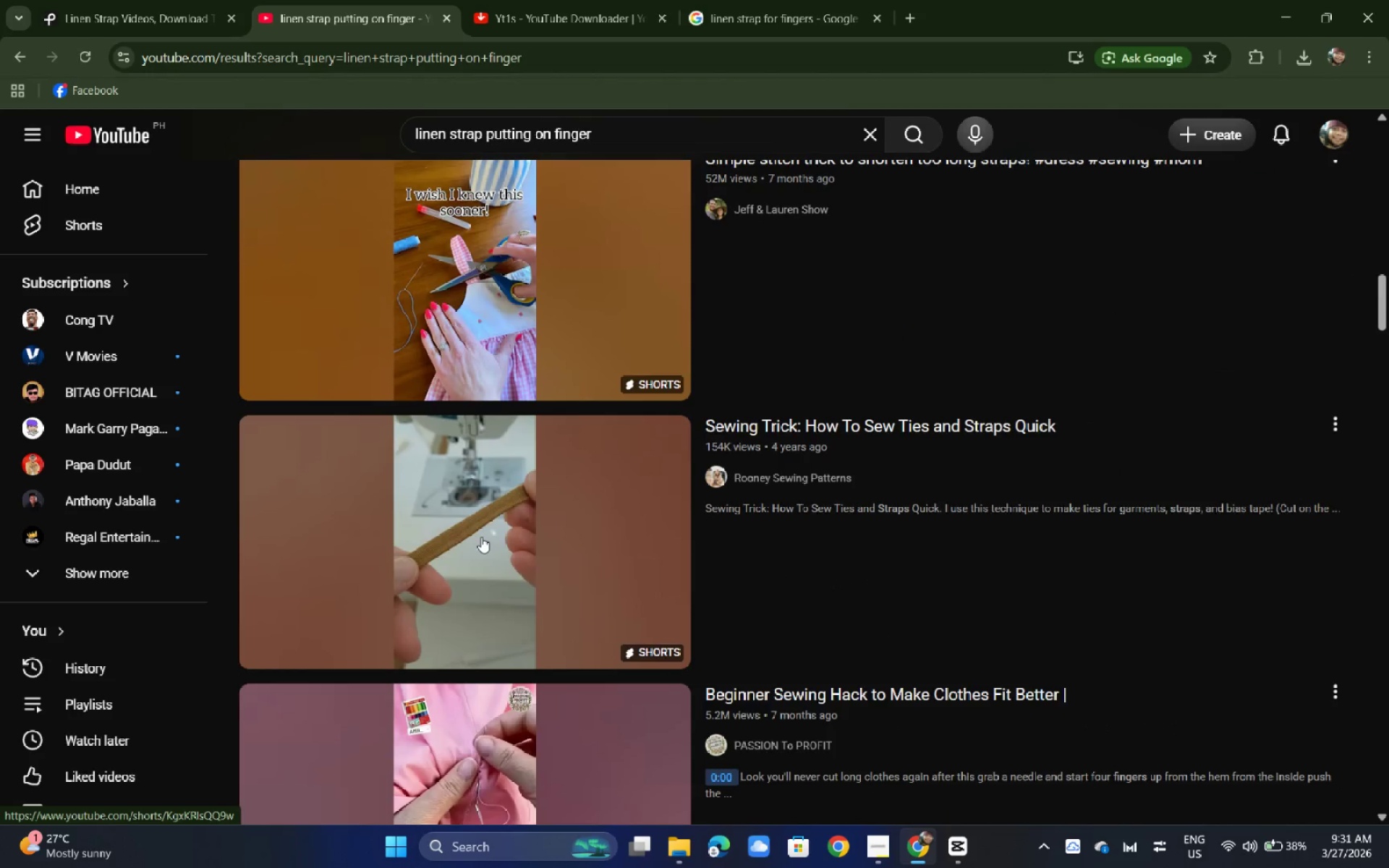 
key(Alt+AltLeft)
 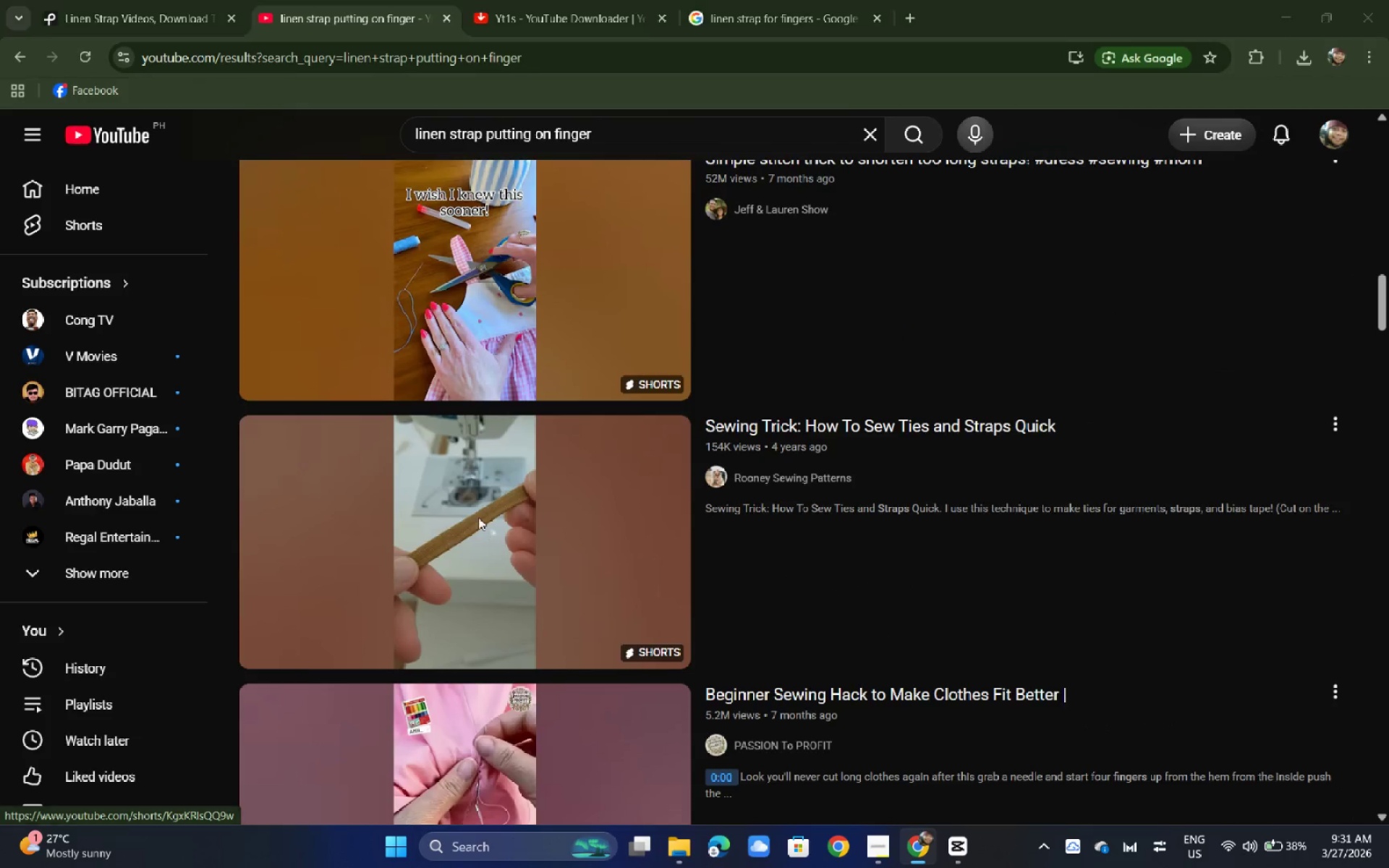 
key(Alt+Tab)